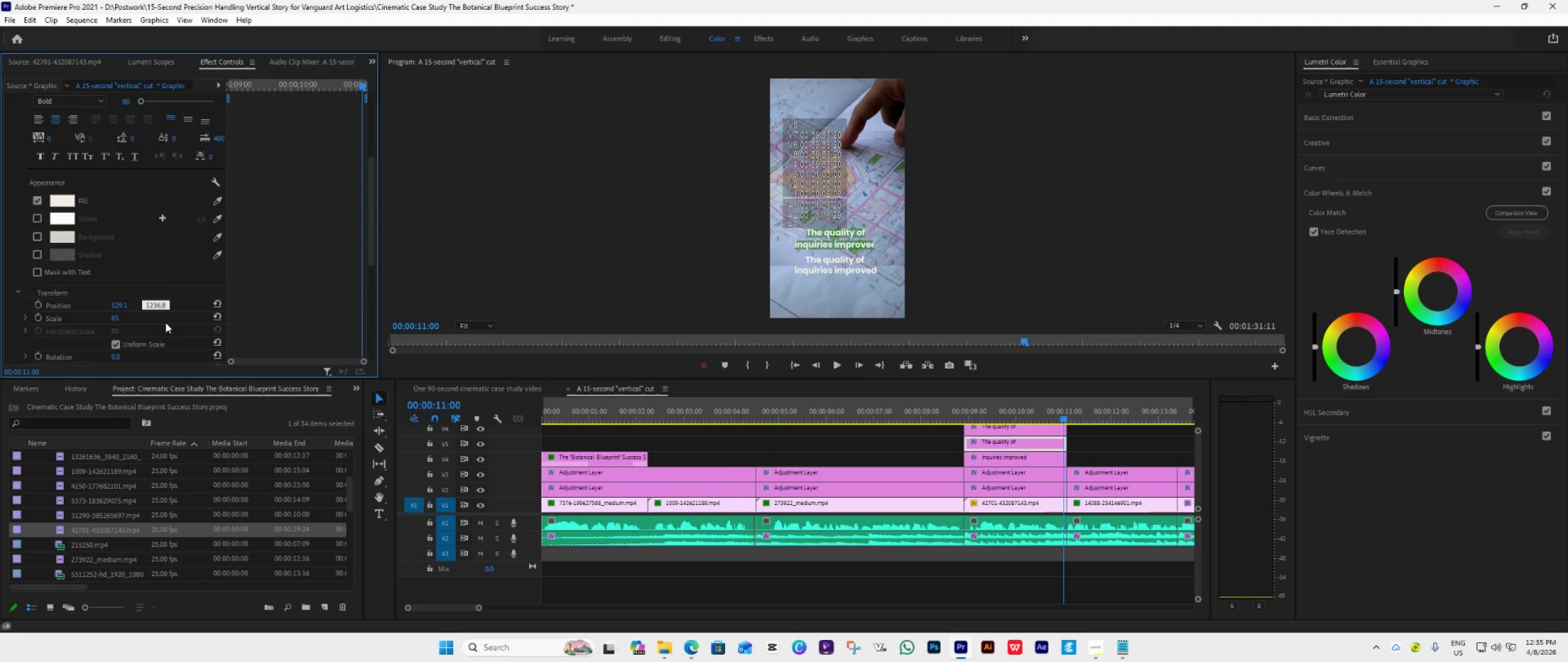 
hold_key(key=ControlLeft, duration=8.81)
 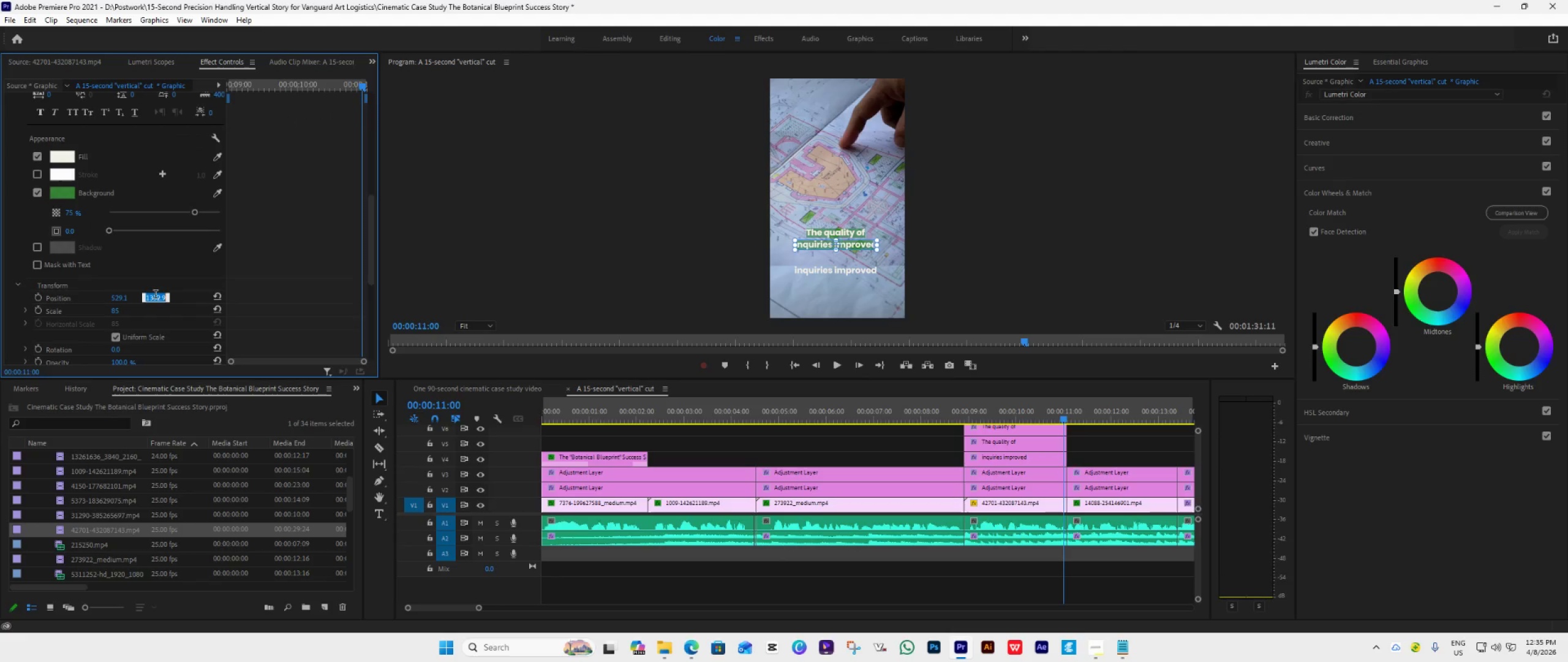 
key(Enter)
 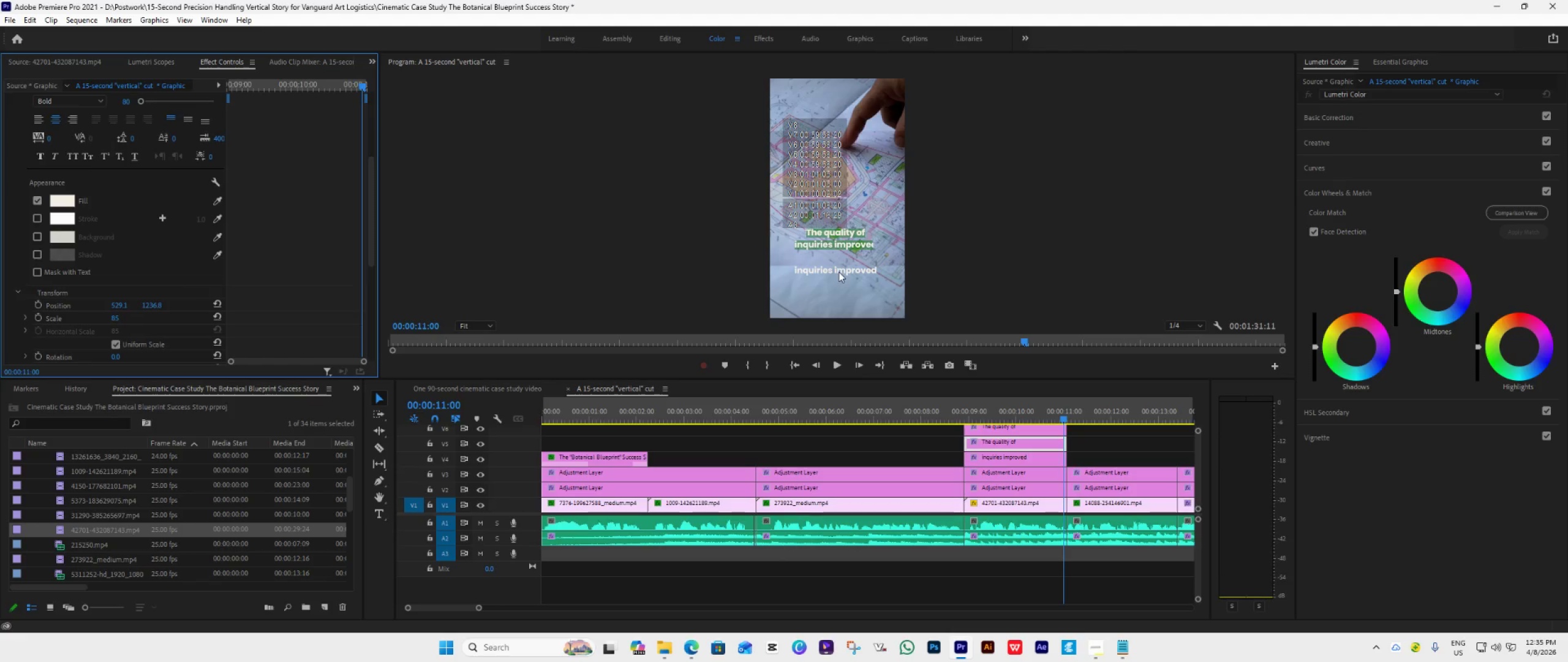 
left_click([839, 272])
 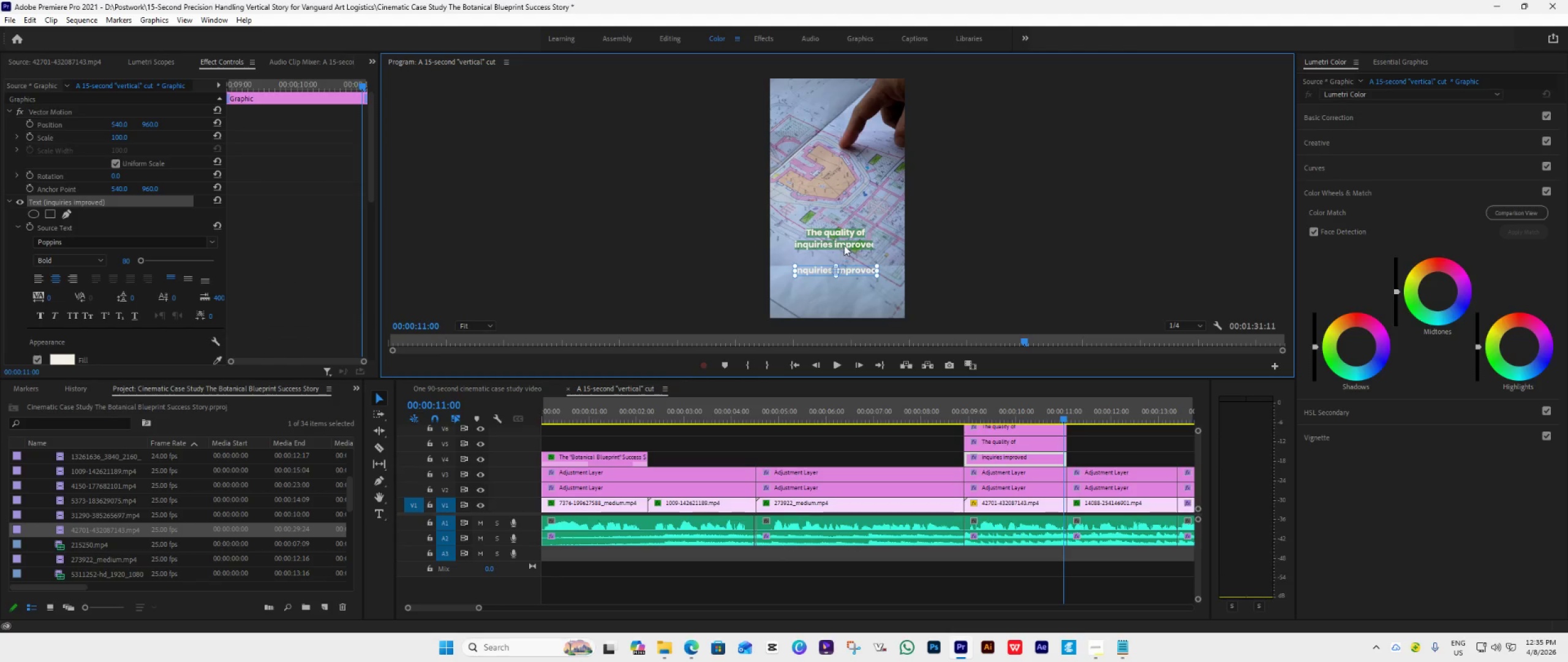 
left_click([844, 244])
 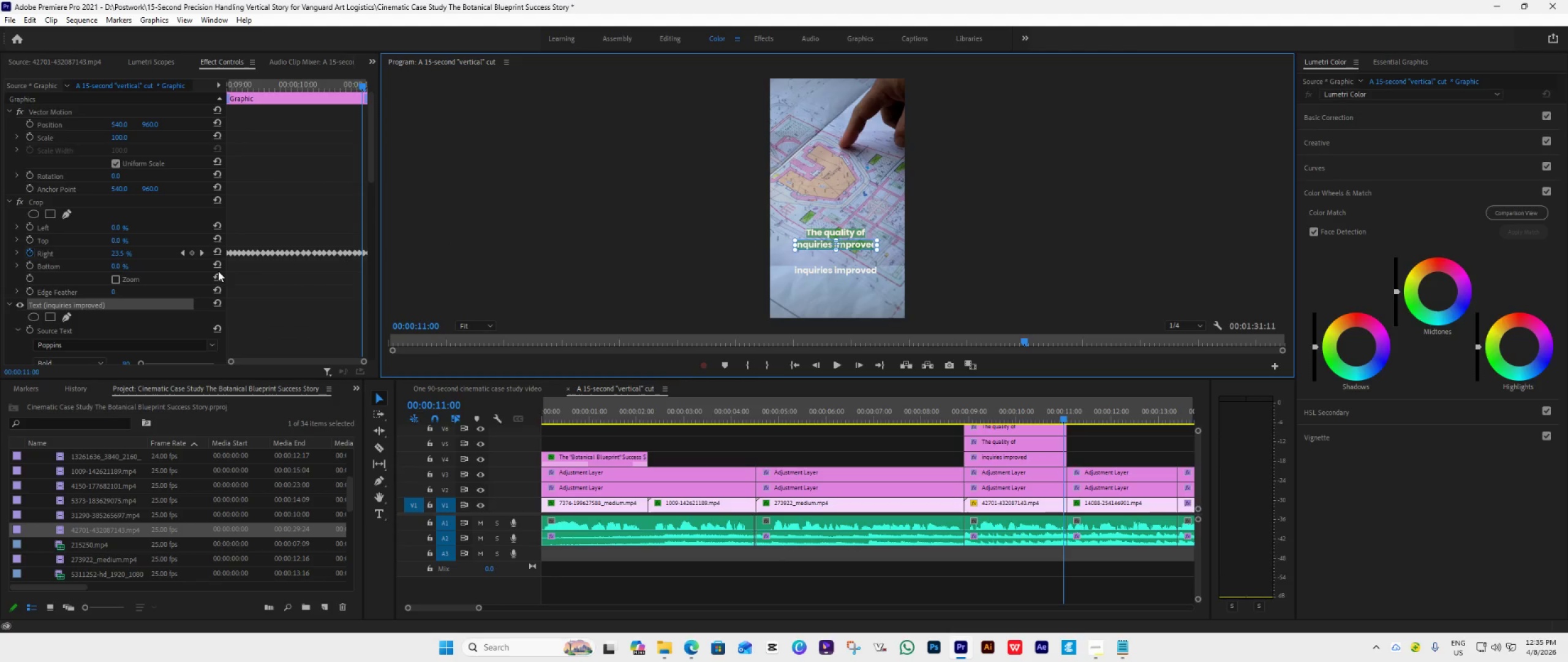 
scroll: coordinate [207, 268], scroll_direction: down, amount: 25.0
 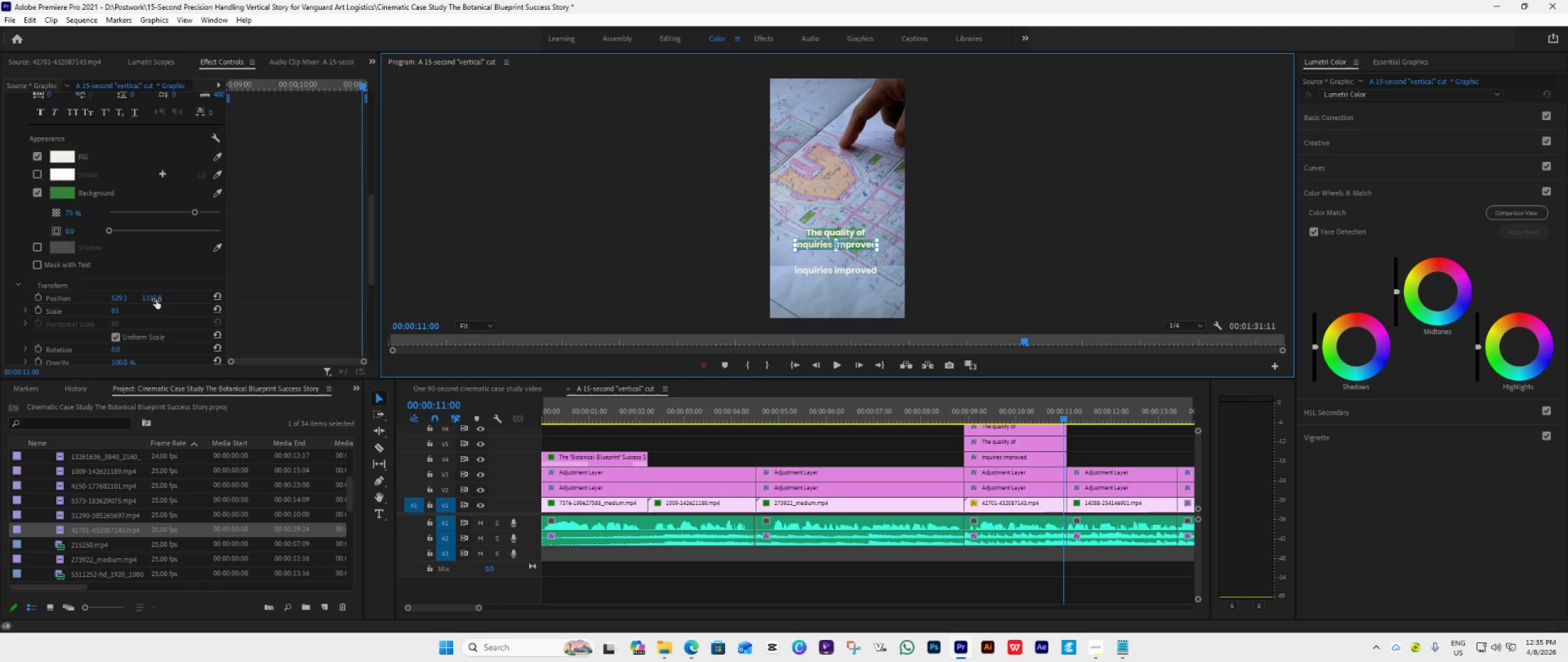 
left_click([150, 301])
 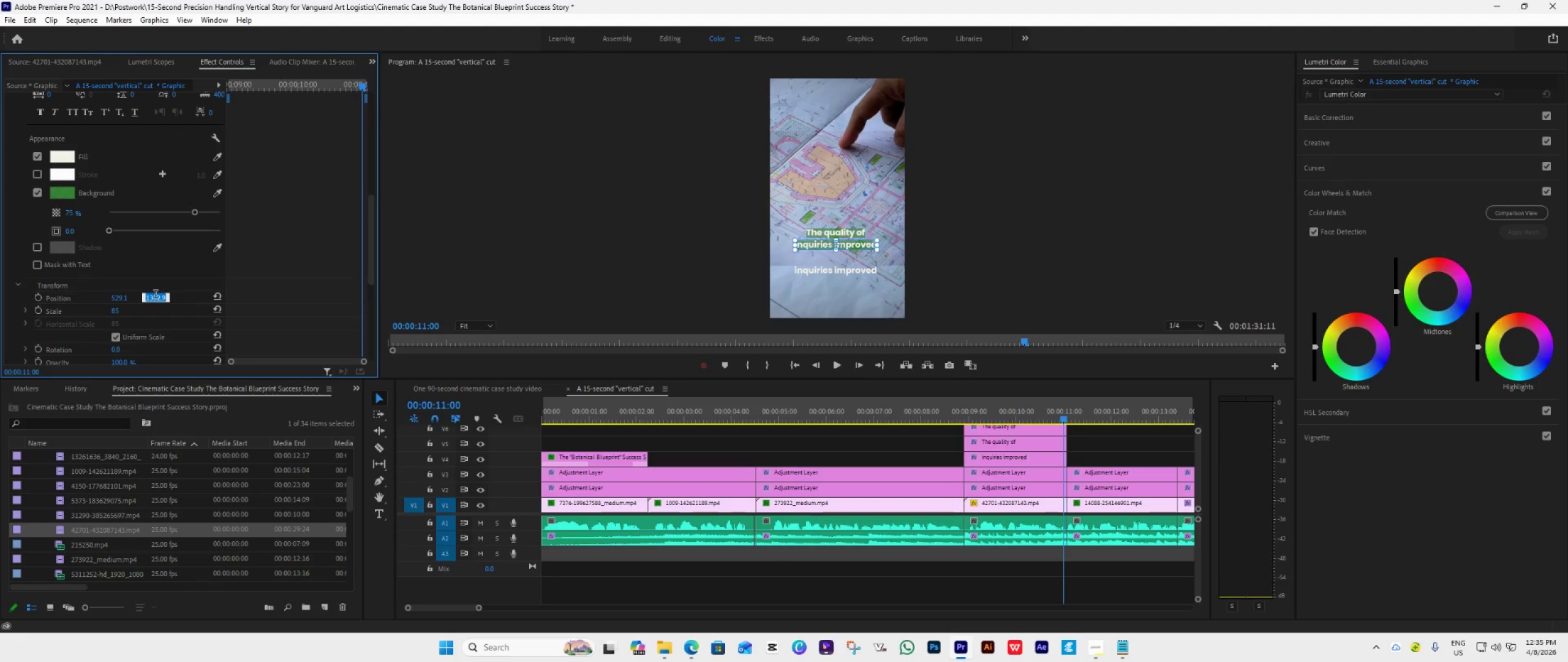 
key(Control+C)
 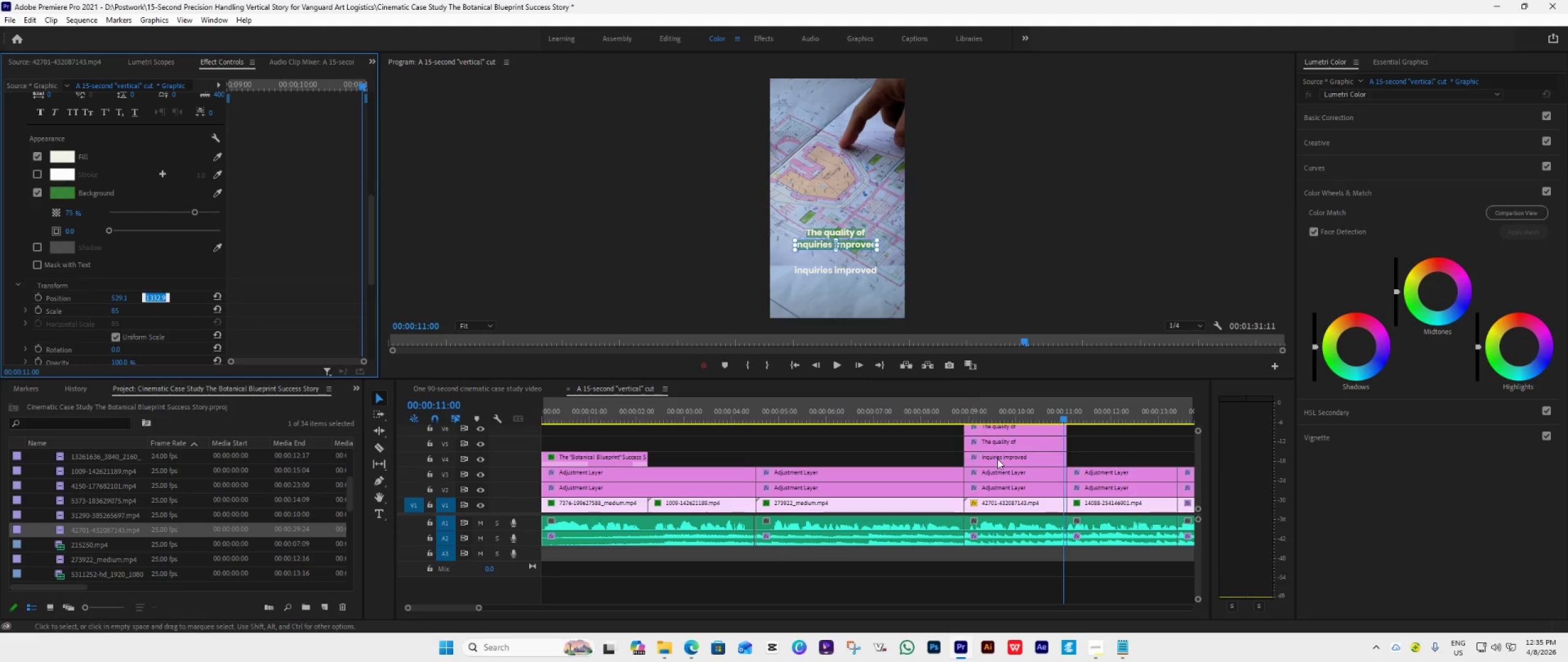 
left_click([1016, 461])
 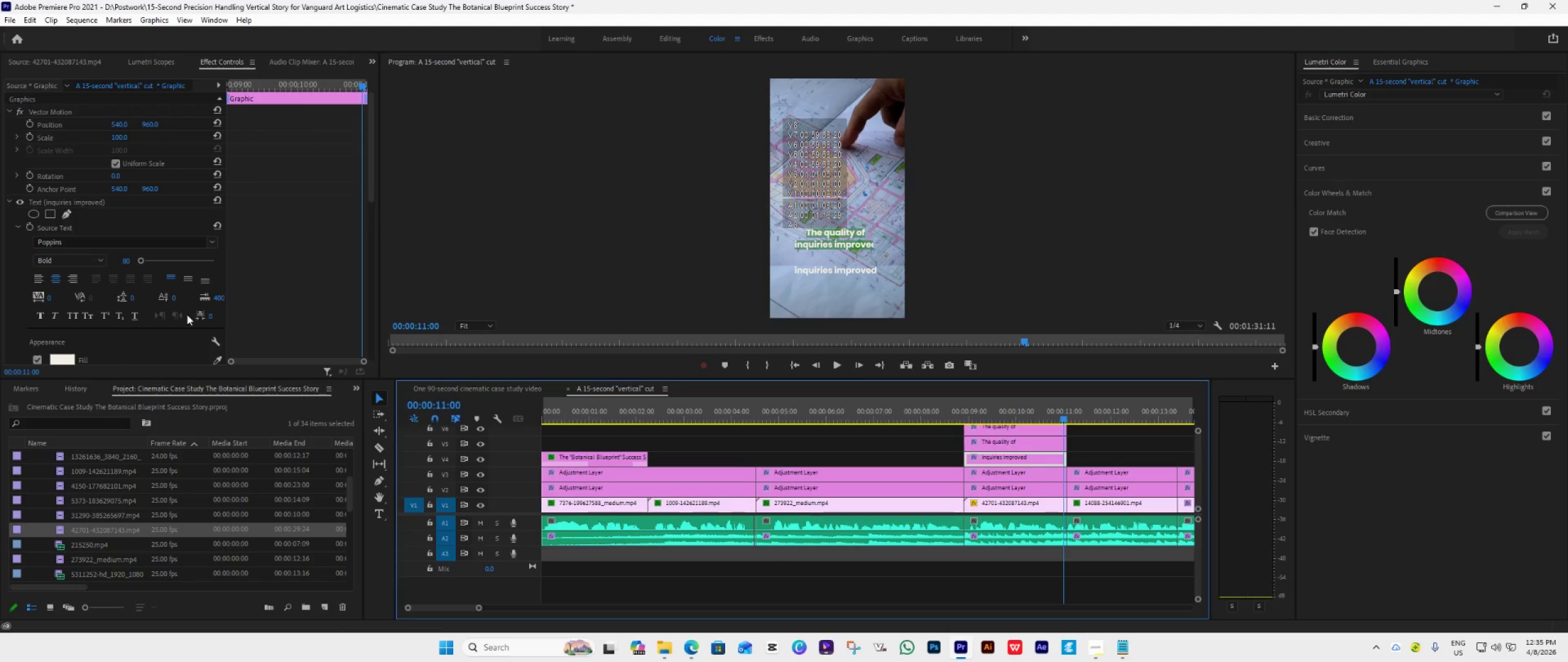 
scroll: coordinate [142, 343], scroll_direction: down, amount: 15.0
 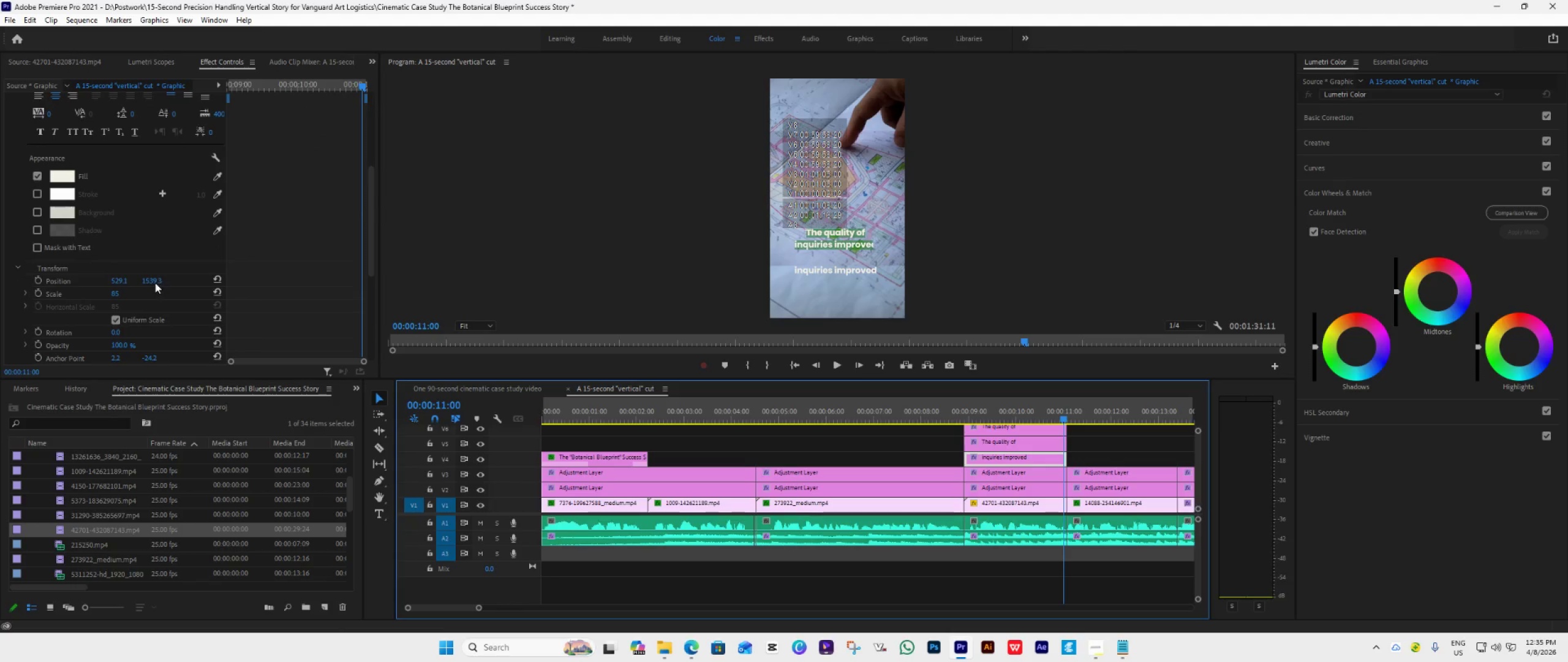 
left_click([154, 283])
 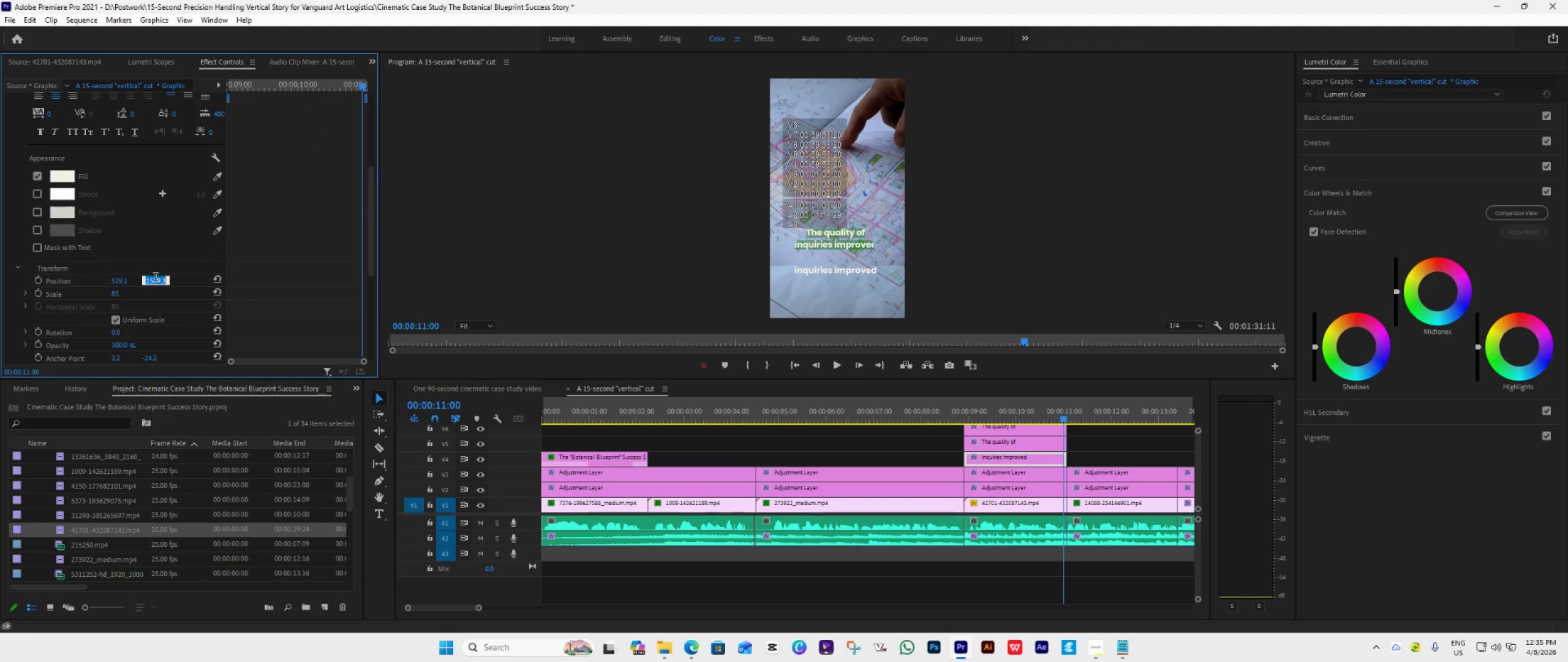 
key(Control+V)
 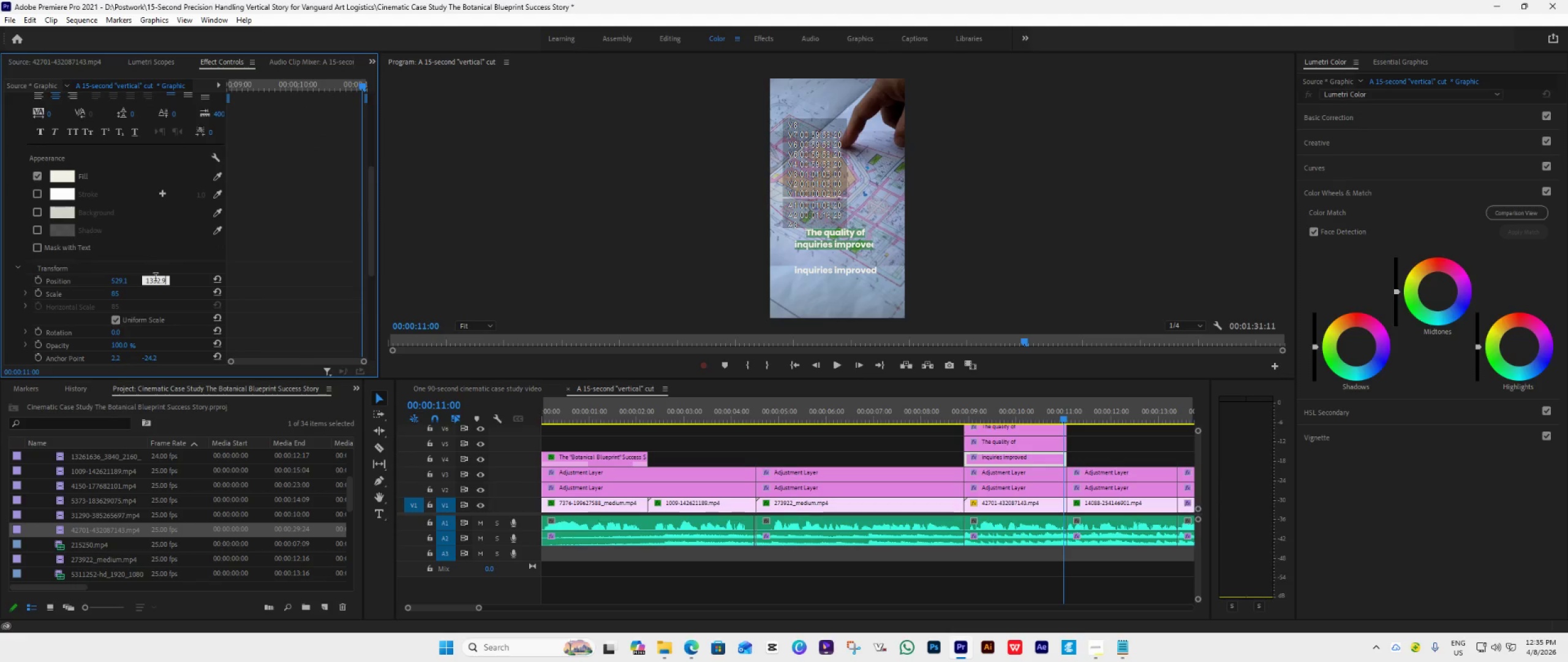 
key(Enter)
 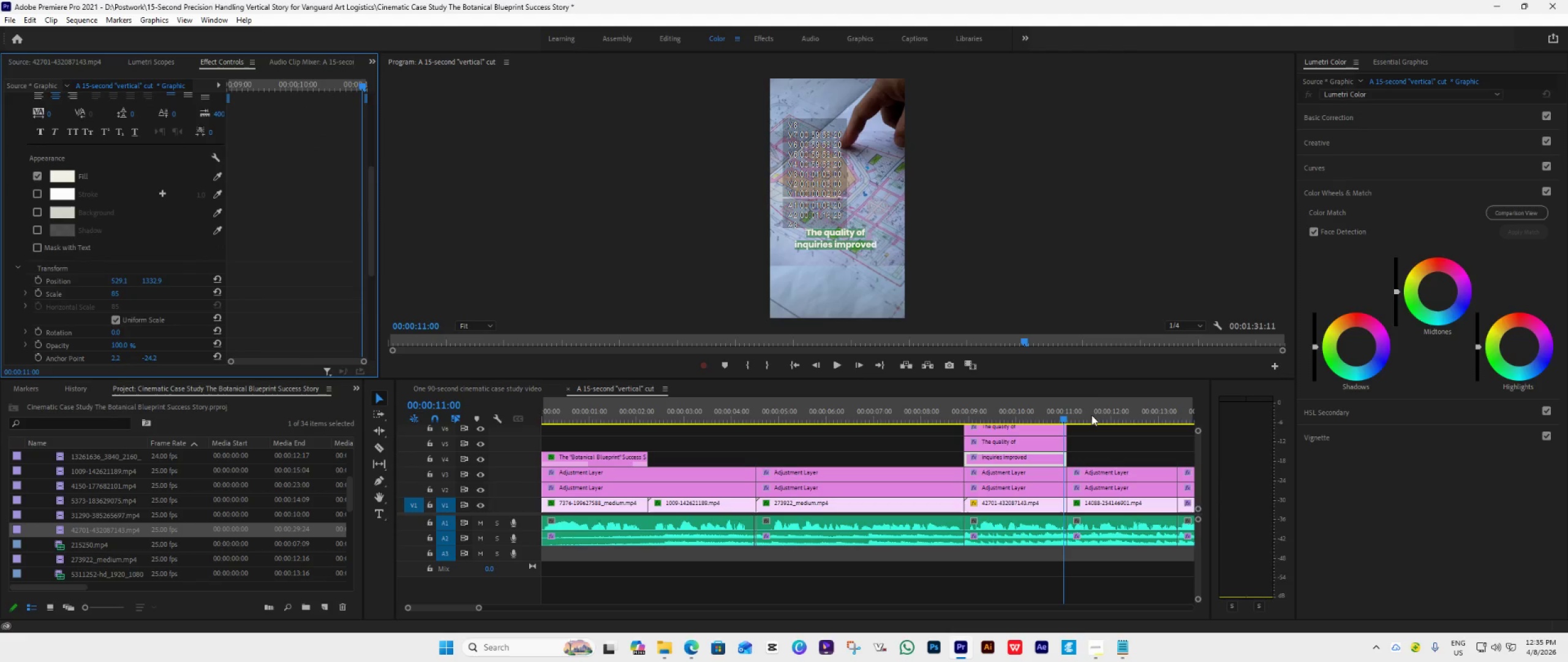 
left_click_drag(start_coordinate=[1060, 416], to_coordinate=[957, 454])
 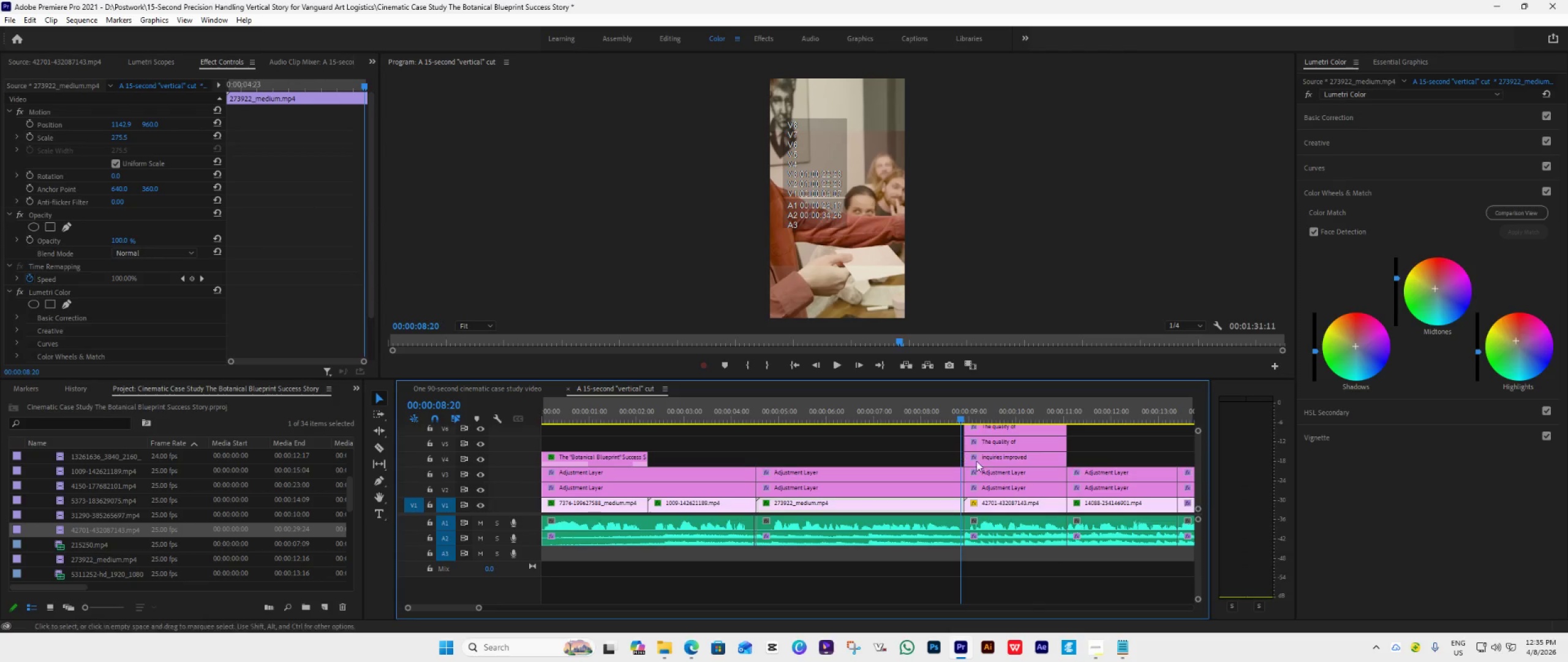 
key(Space)
 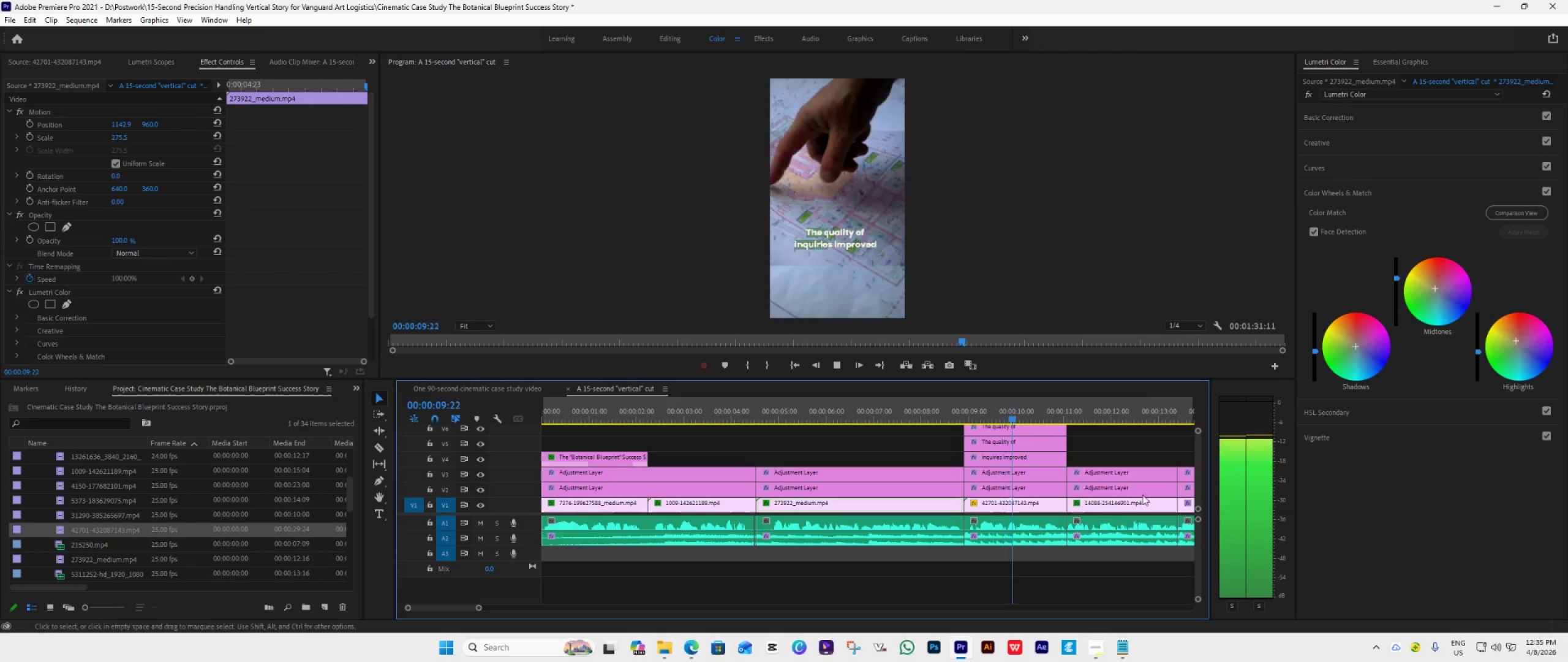 
key(Space)
 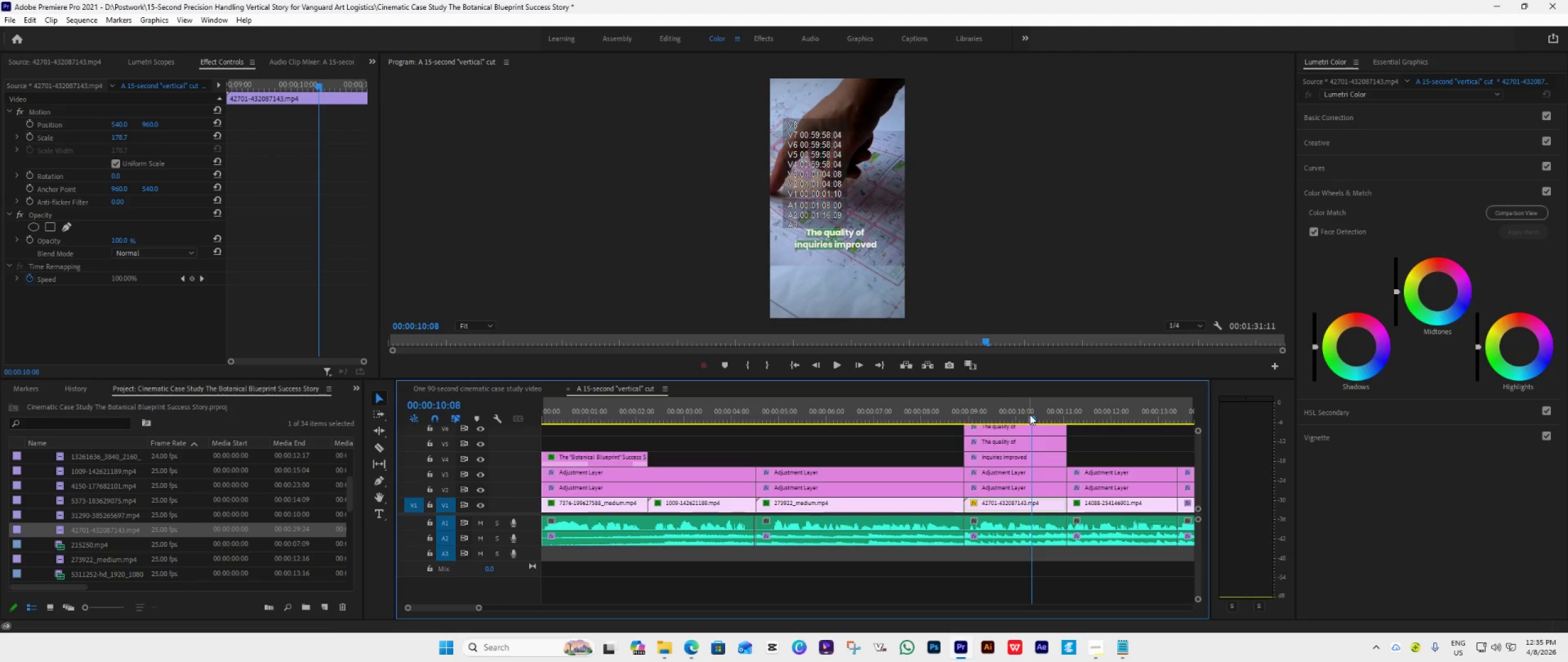 
left_click_drag(start_coordinate=[1031, 414], to_coordinate=[1012, 438])
 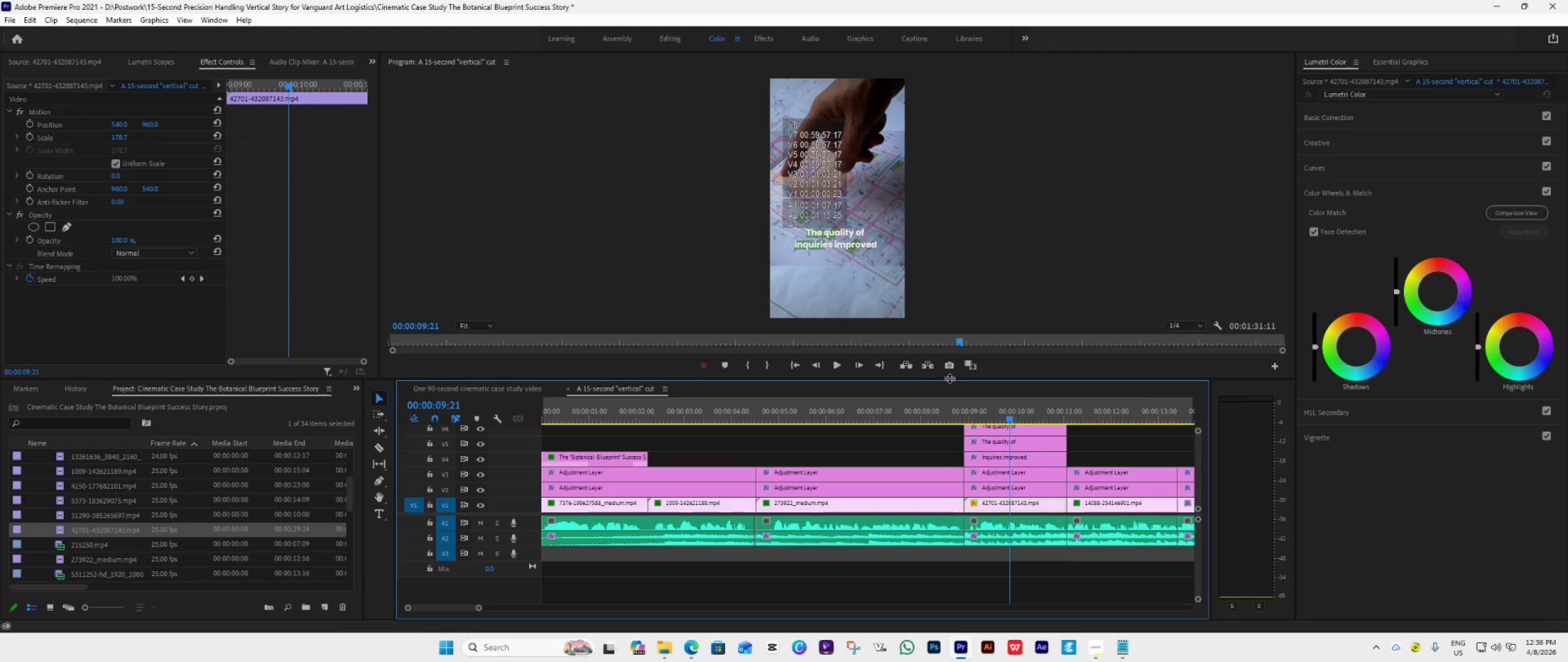 
left_click_drag(start_coordinate=[949, 378], to_coordinate=[960, 327])
 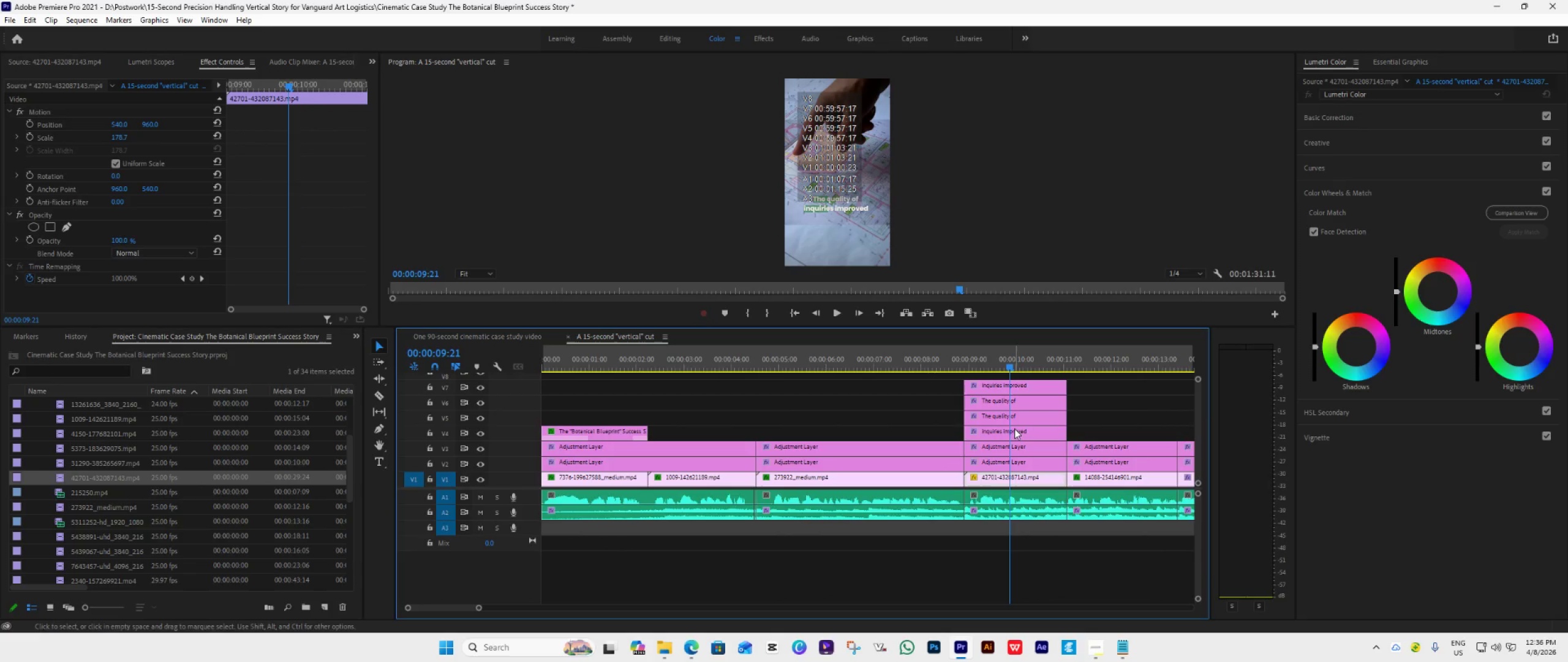 
left_click([1018, 384])
 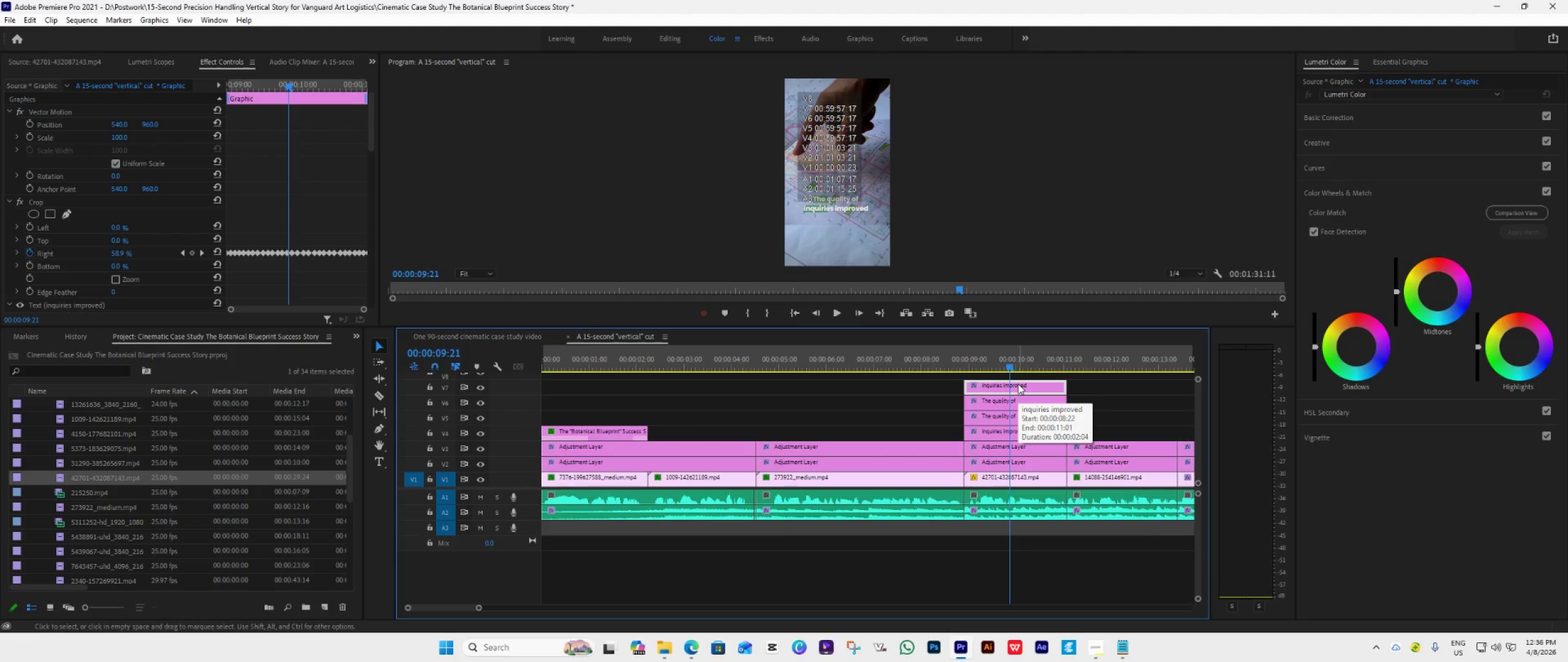 
key(Space)
 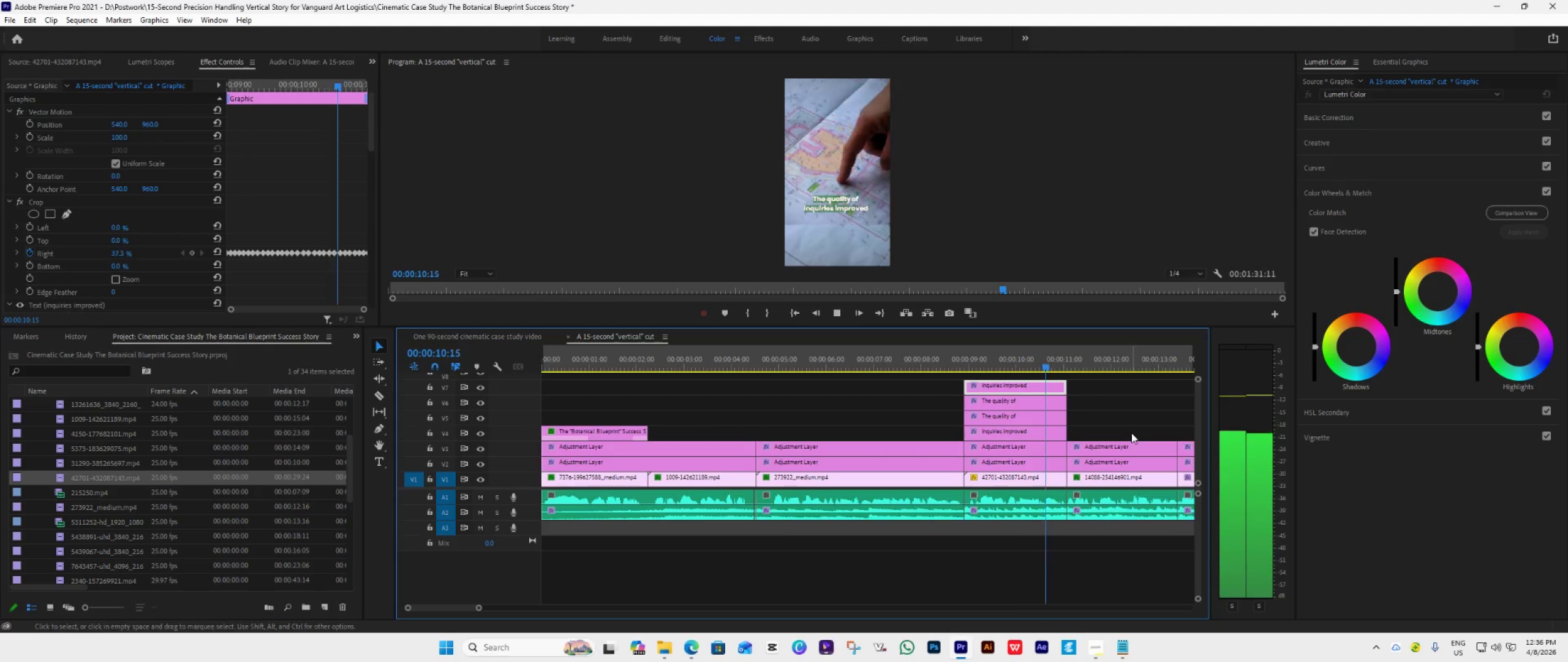 
key(Space)
 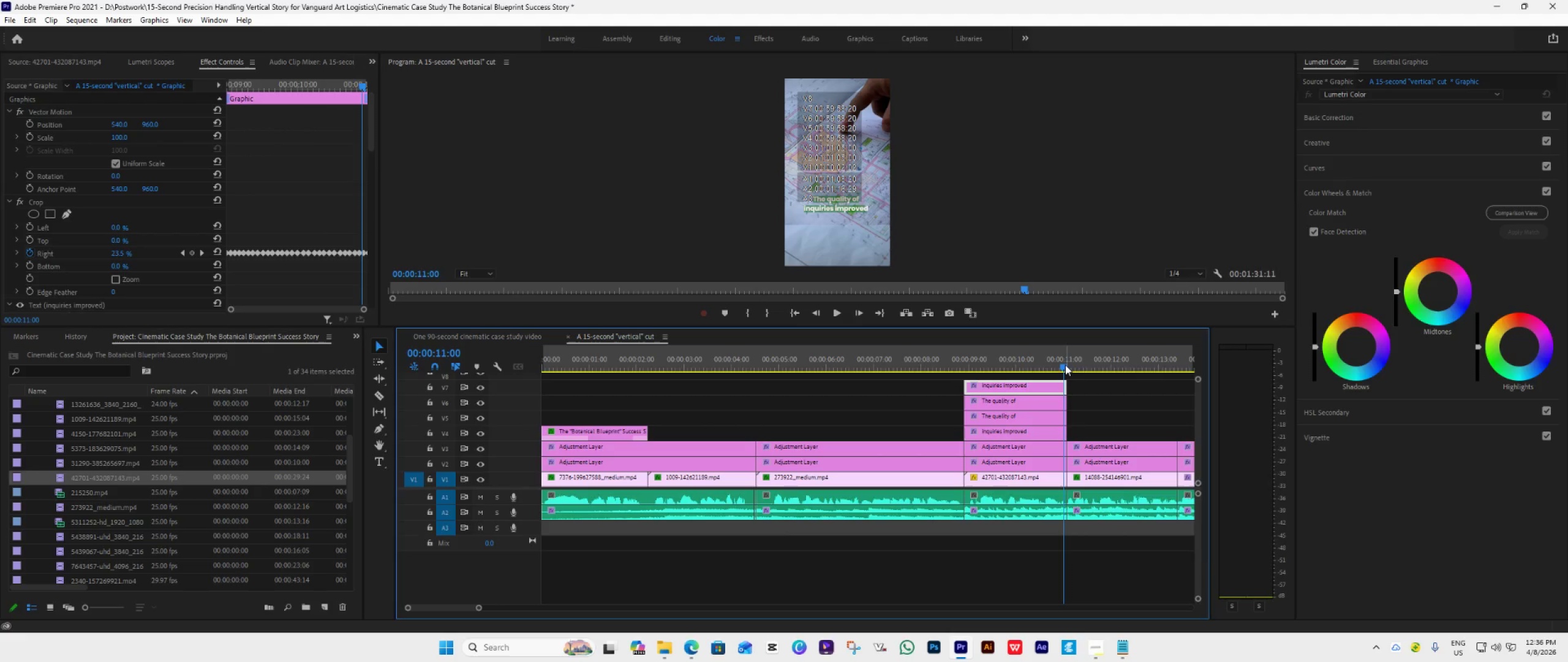 
left_click_drag(start_coordinate=[1065, 364], to_coordinate=[1016, 382])
 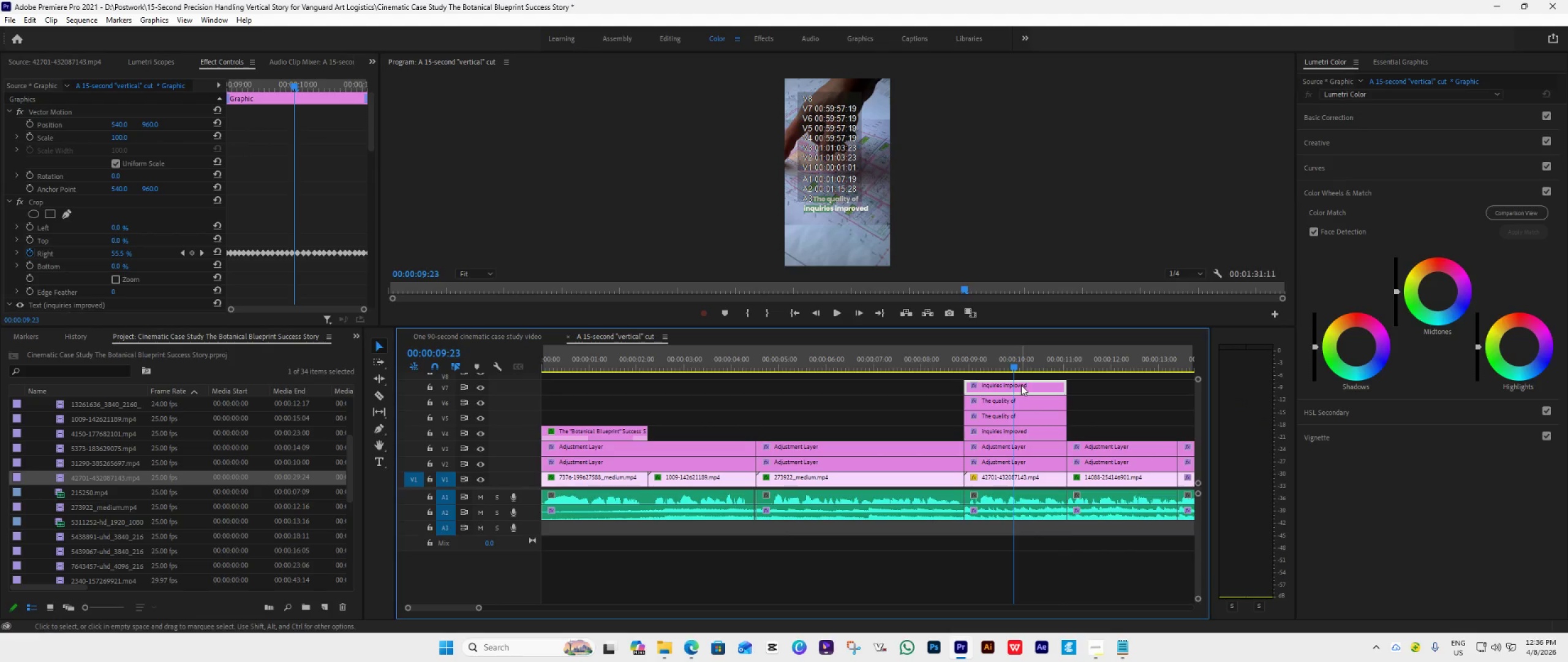 
mouse_move([1019, 392])
 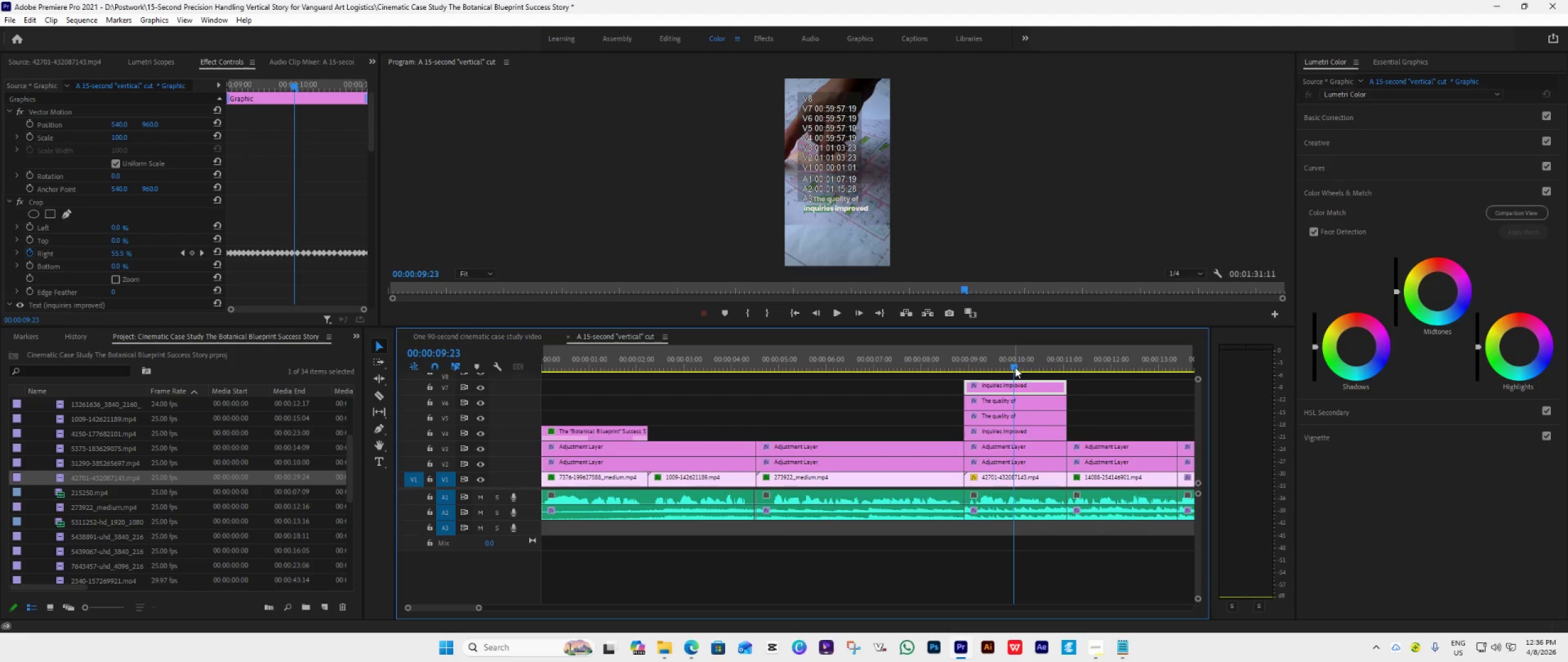 
left_click_drag(start_coordinate=[1016, 367], to_coordinate=[1019, 367])
 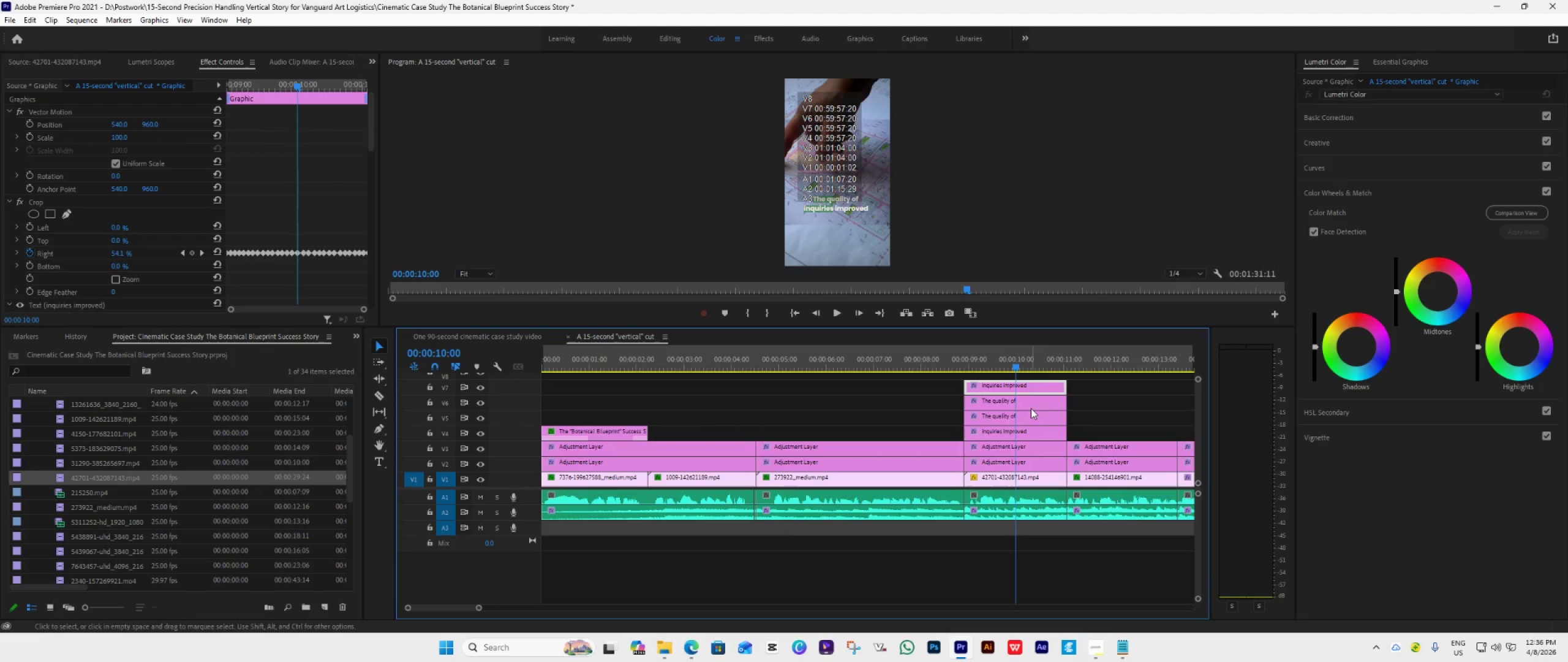 
left_click([1031, 400])
 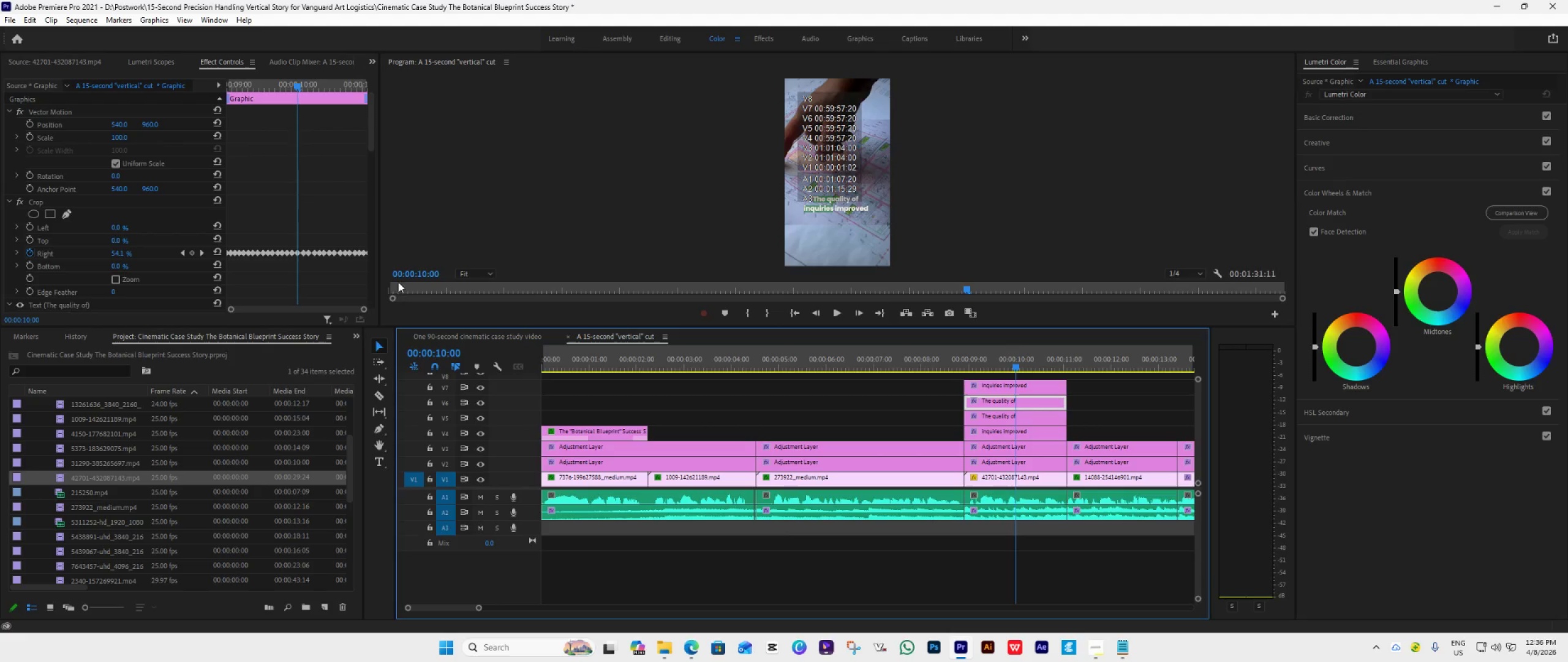 
left_click_drag(start_coordinate=[363, 309], to_coordinate=[349, 313])
 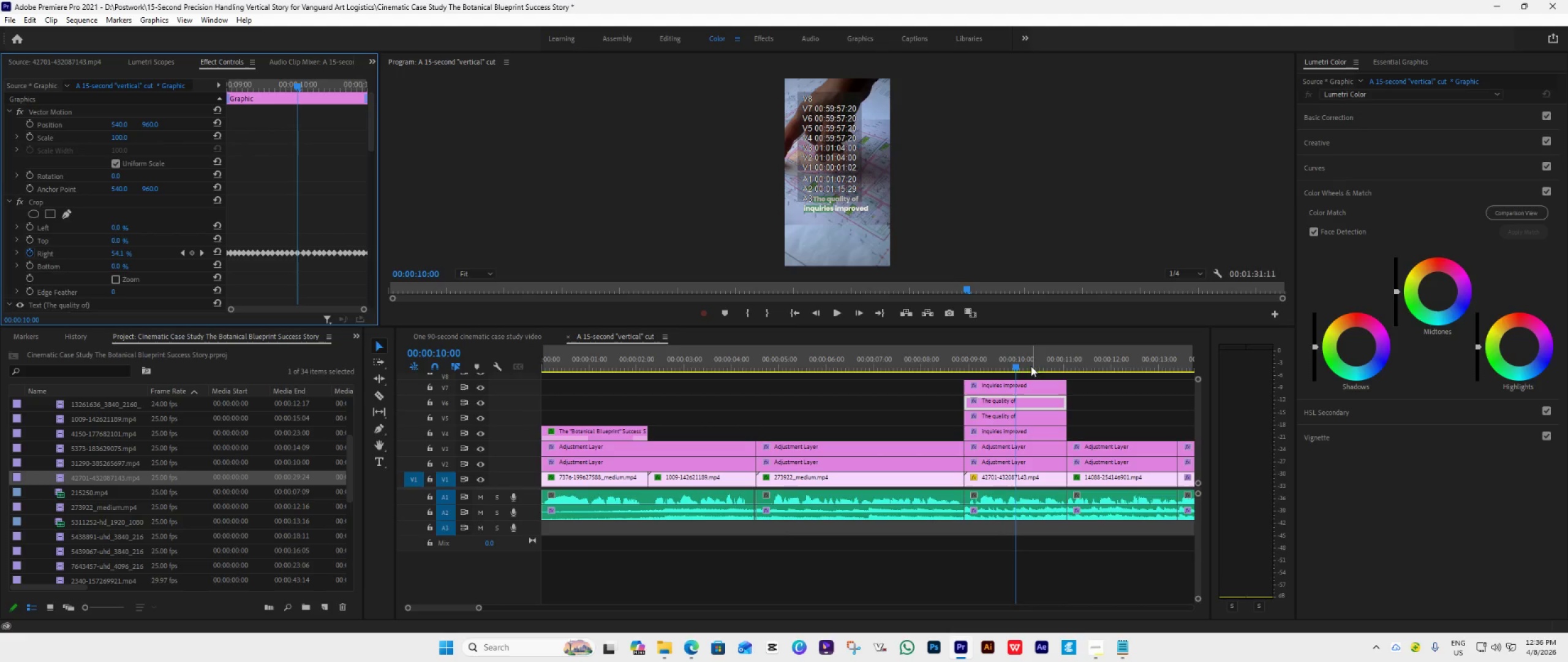 
left_click_drag(start_coordinate=[1015, 366], to_coordinate=[968, 385])
 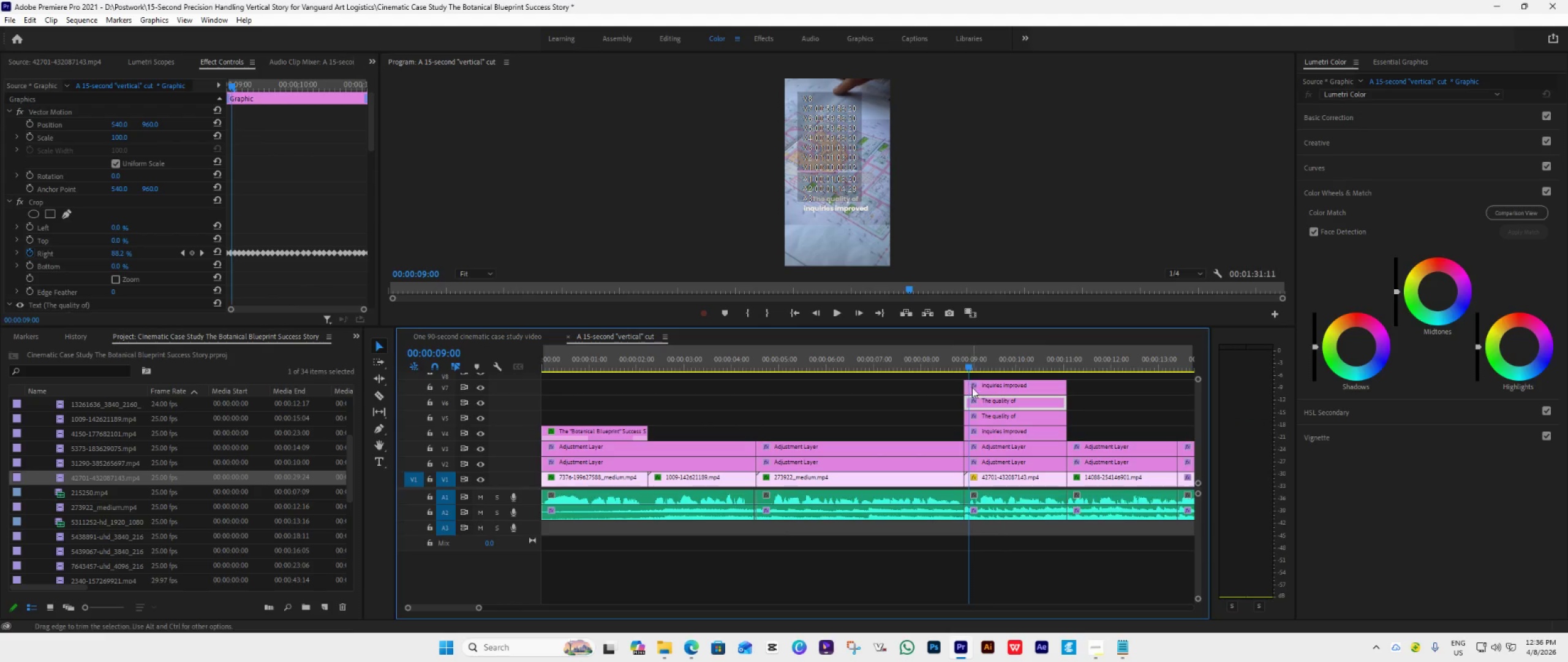 
key(Space)
 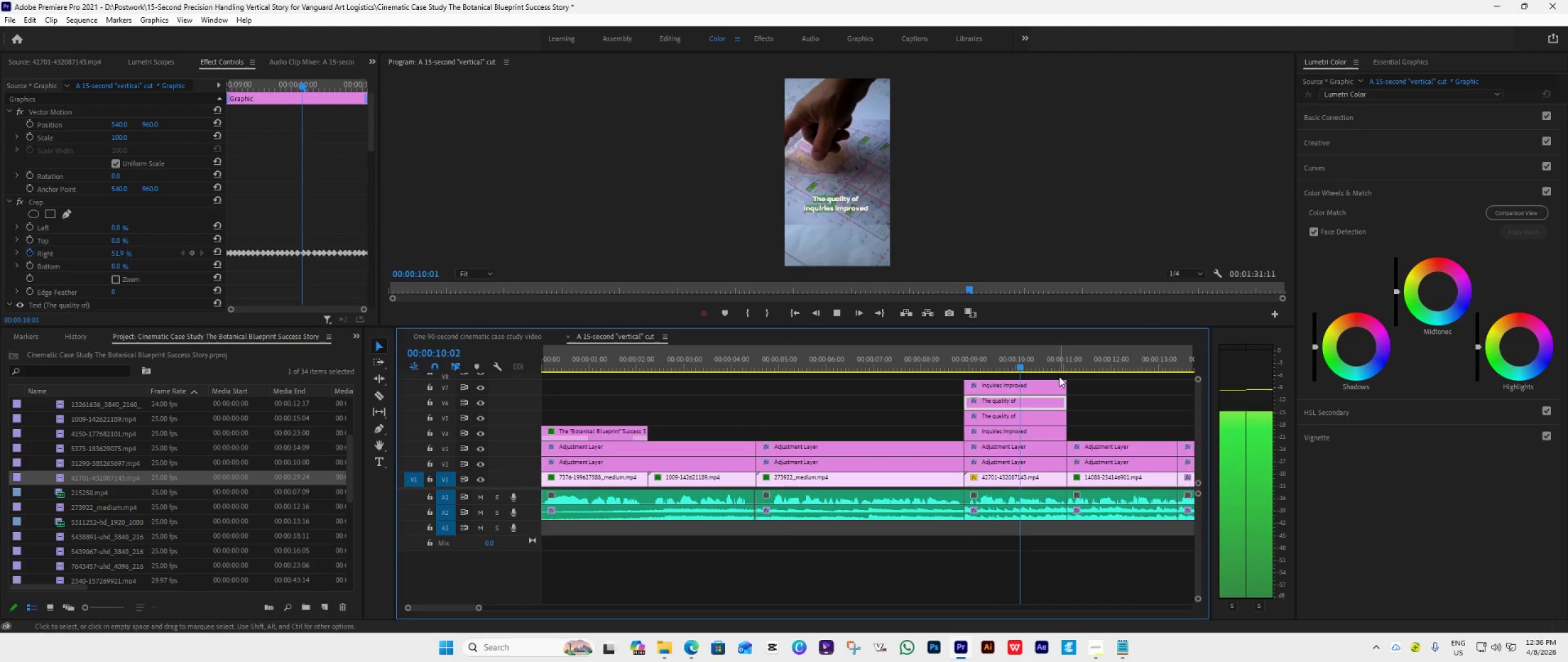 
key(Space)
 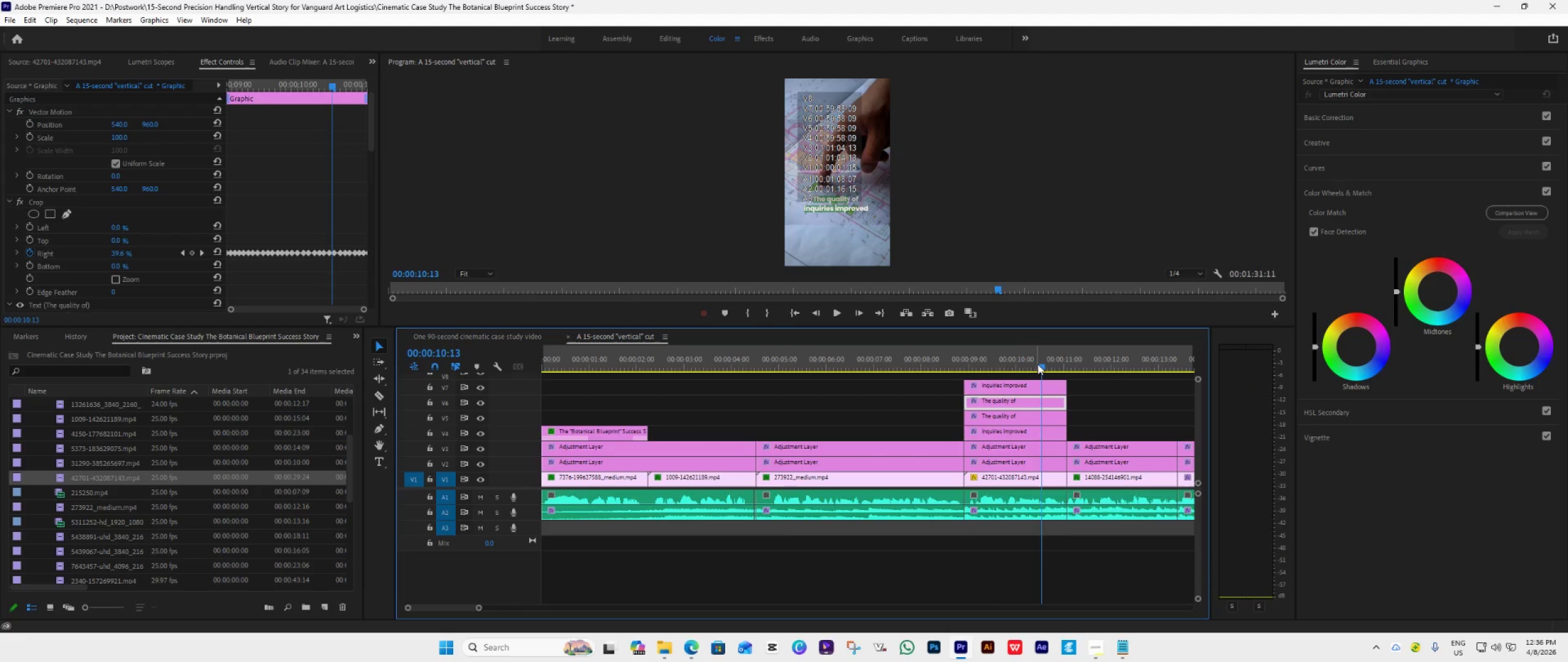 
left_click_drag(start_coordinate=[1041, 364], to_coordinate=[1015, 376])
 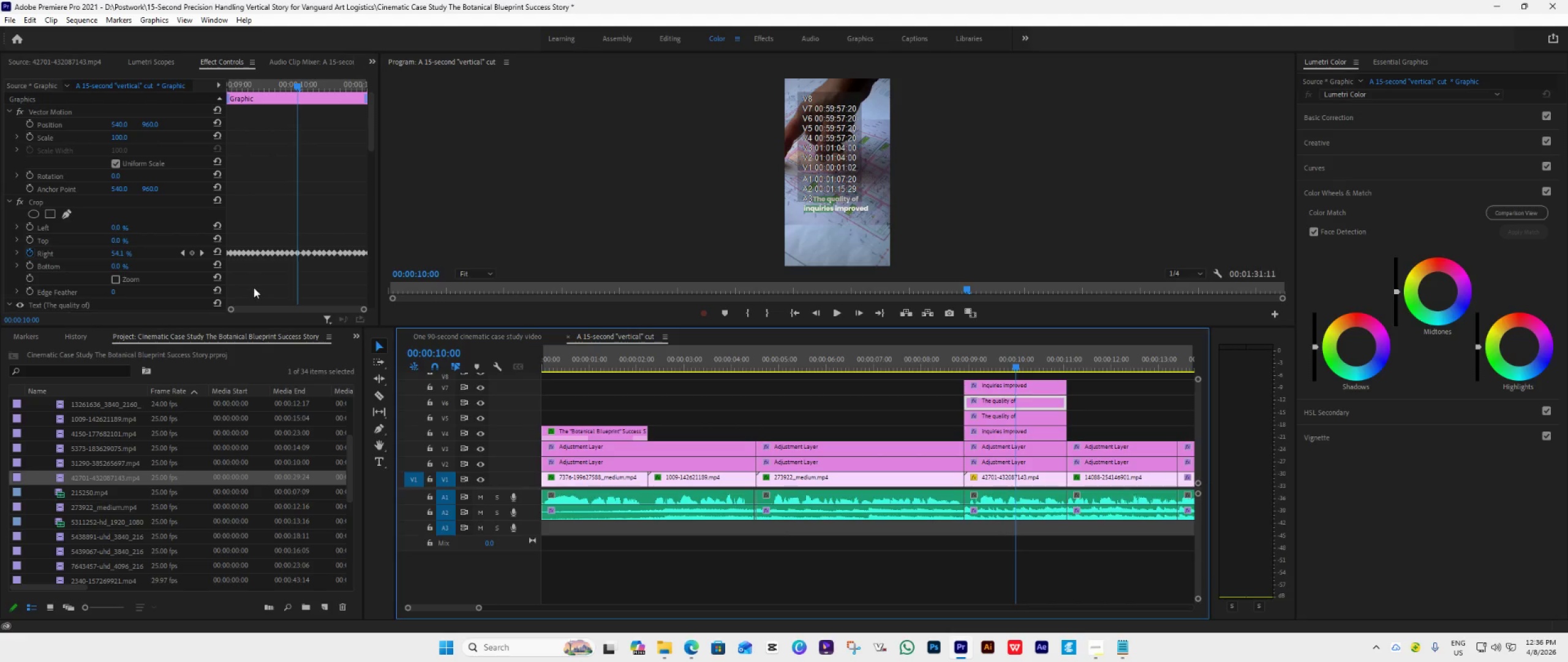 
left_click_drag(start_coordinate=[231, 309], to_coordinate=[210, 316])
 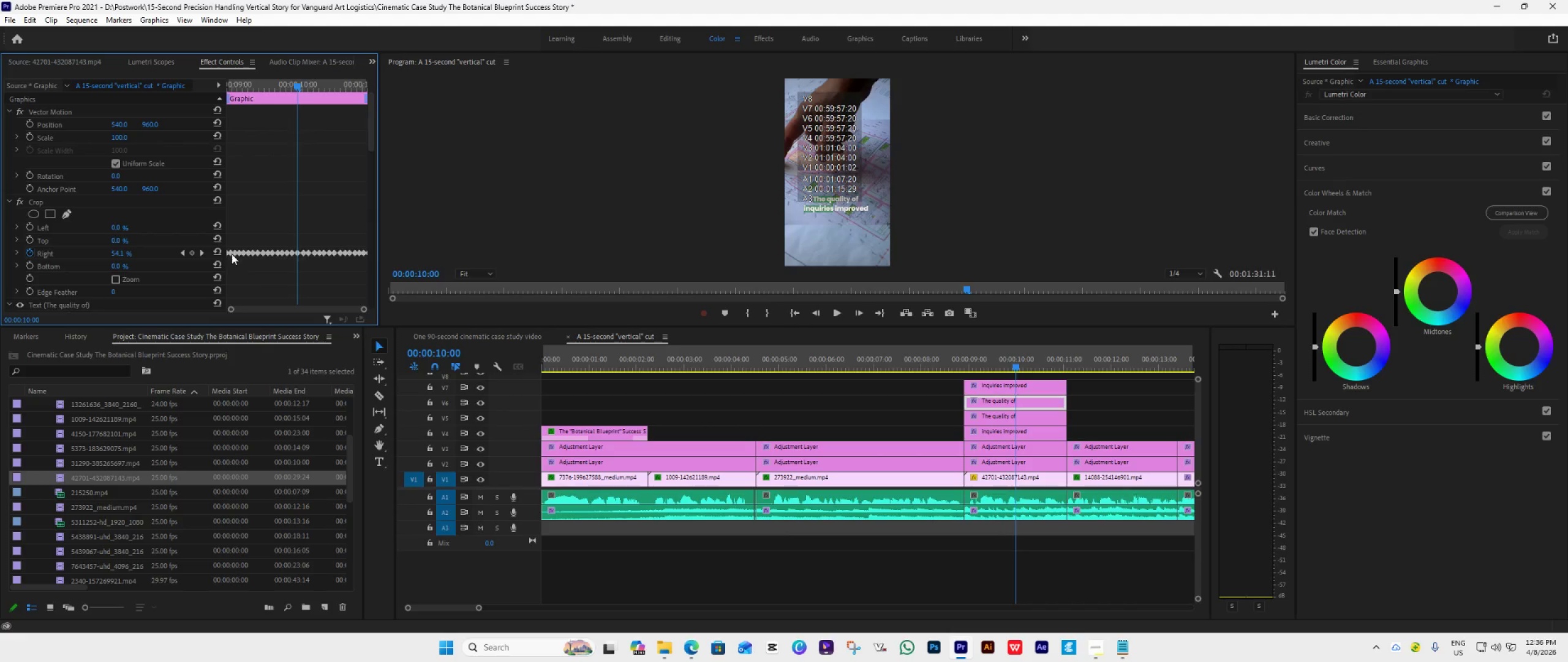 
left_click([230, 253])
 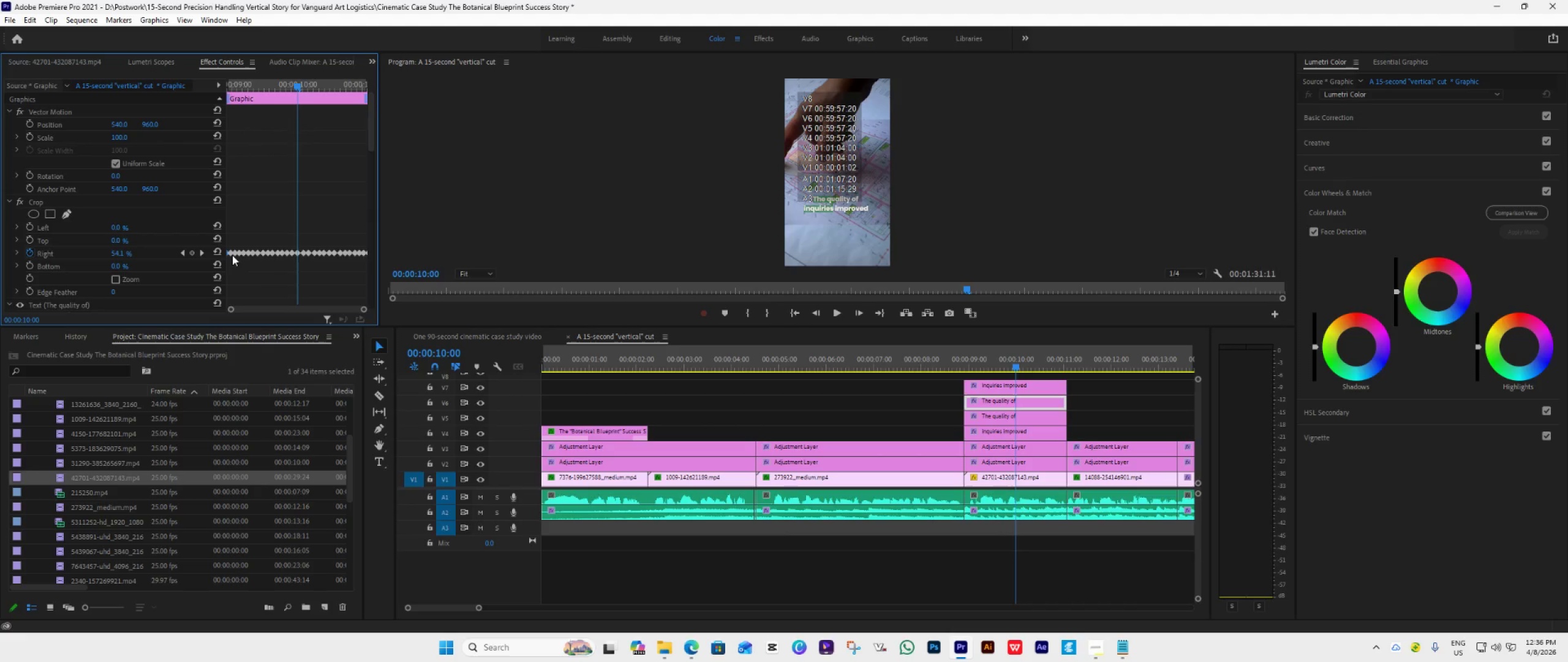 
left_click([232, 255])
 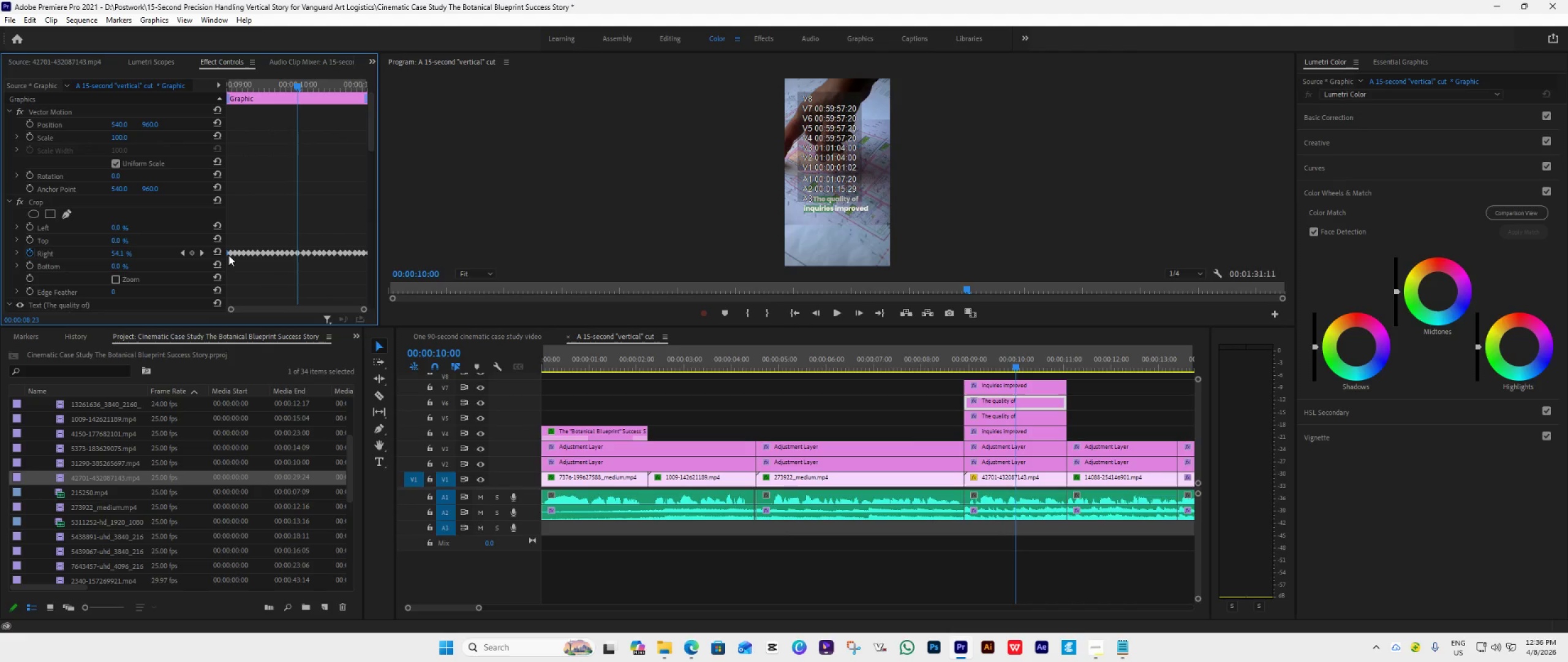 
left_click([232, 256])
 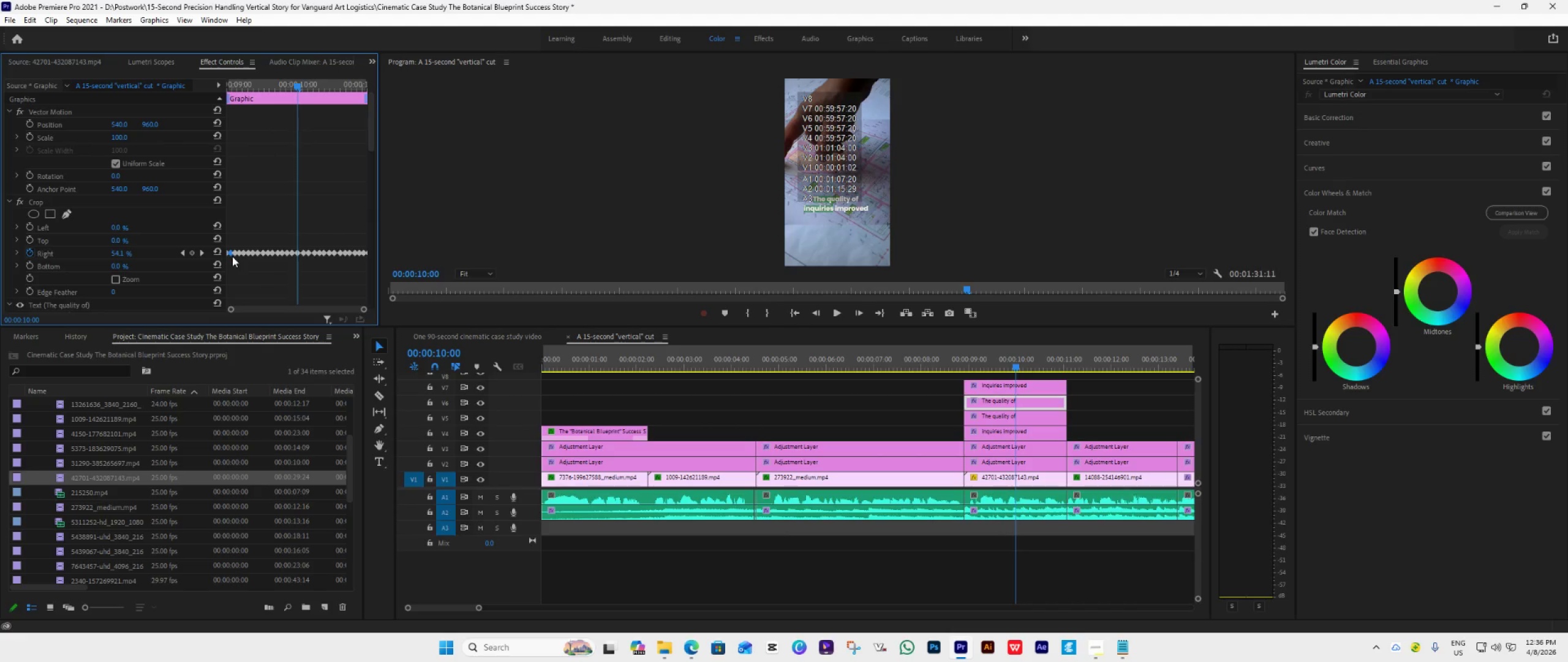 
left_click_drag(start_coordinate=[232, 254], to_coordinate=[228, 254])
 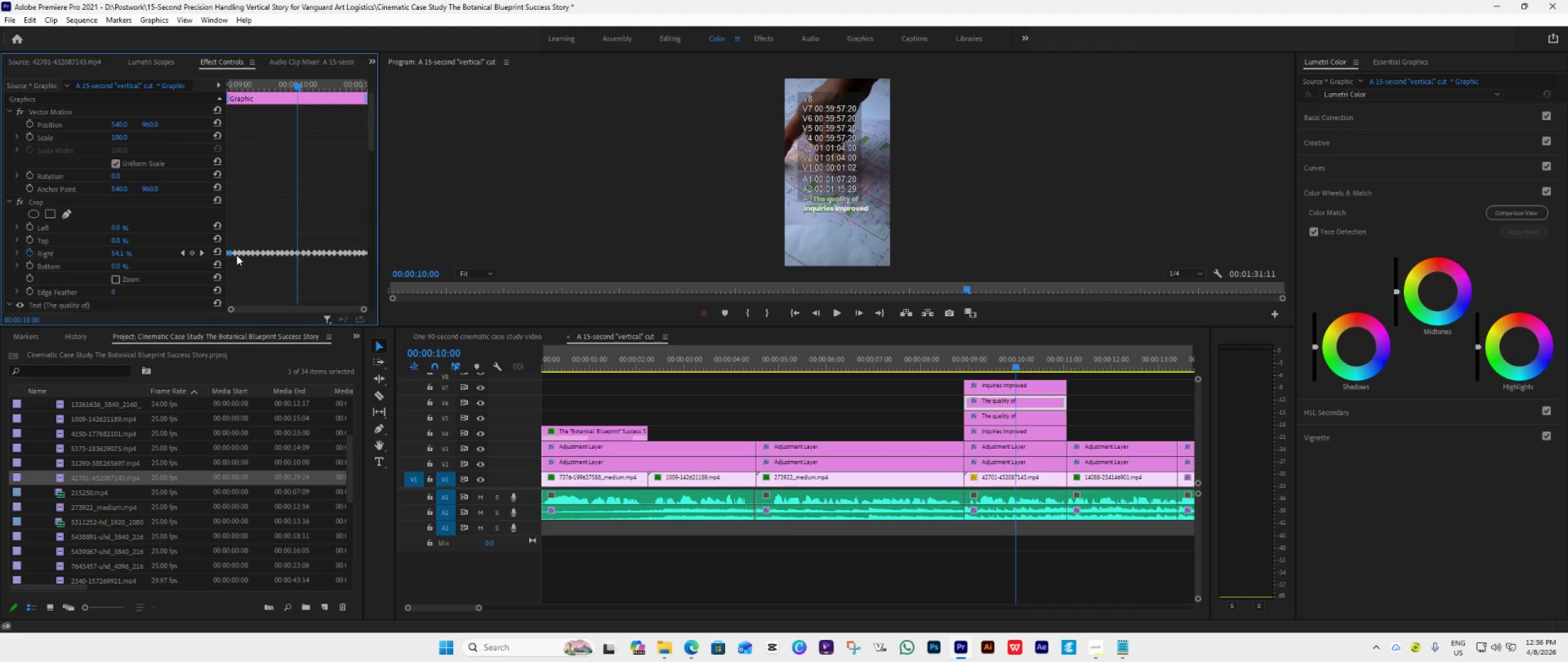 
left_click([236, 254])
 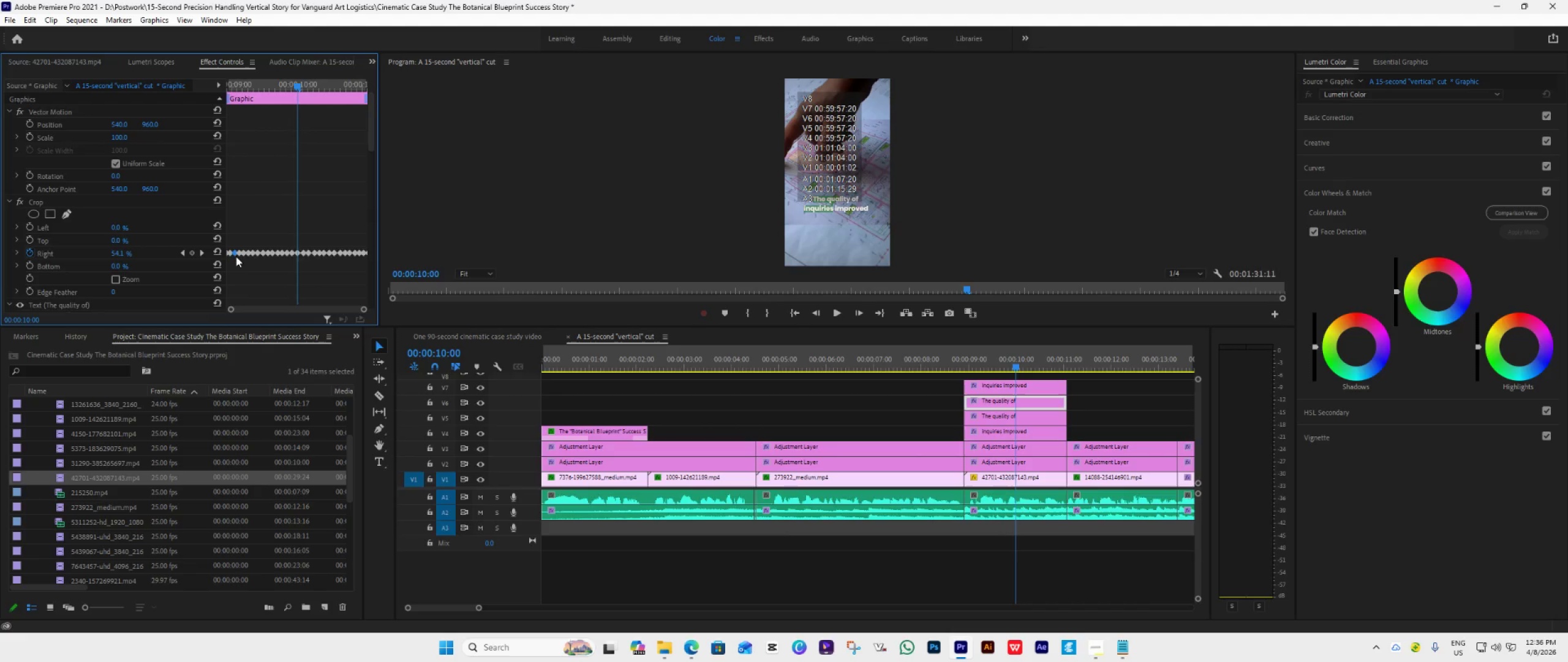 
left_click_drag(start_coordinate=[236, 255], to_coordinate=[232, 256])
 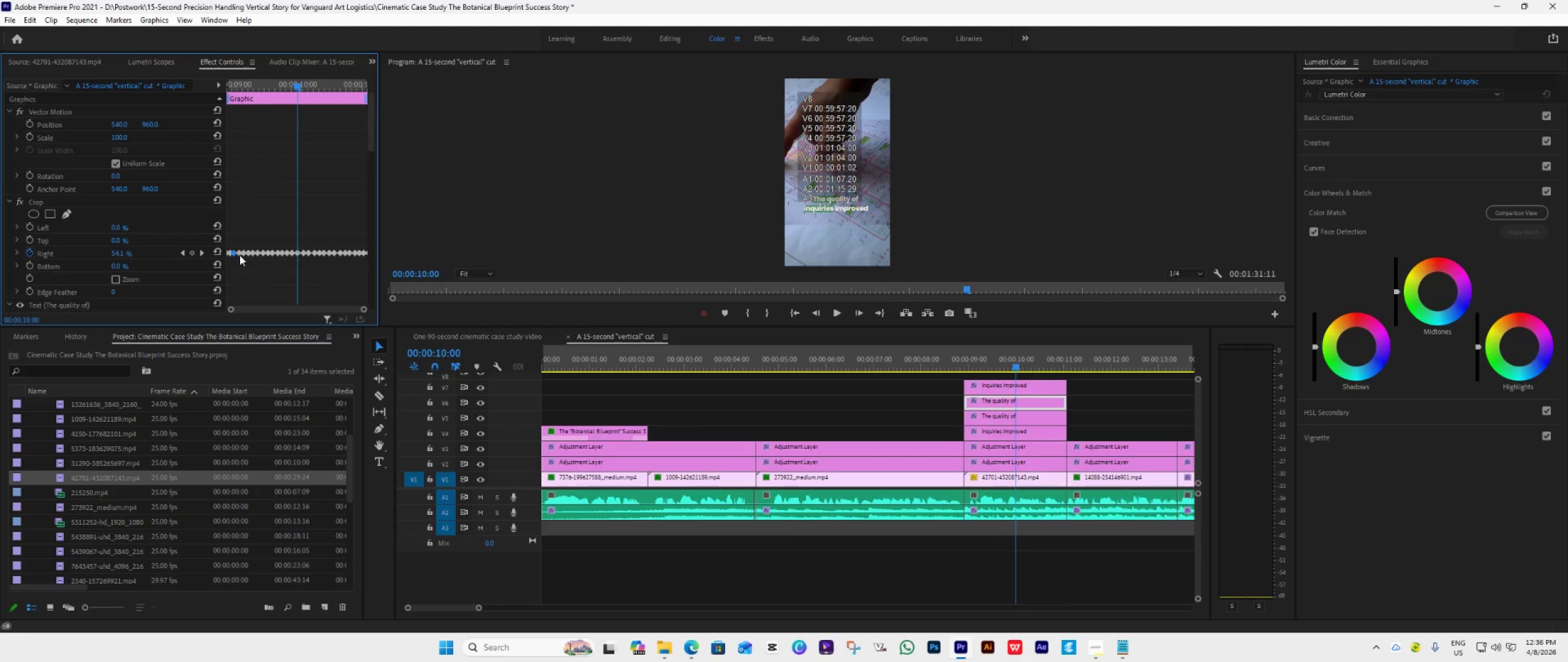 
double_click([241, 256])
 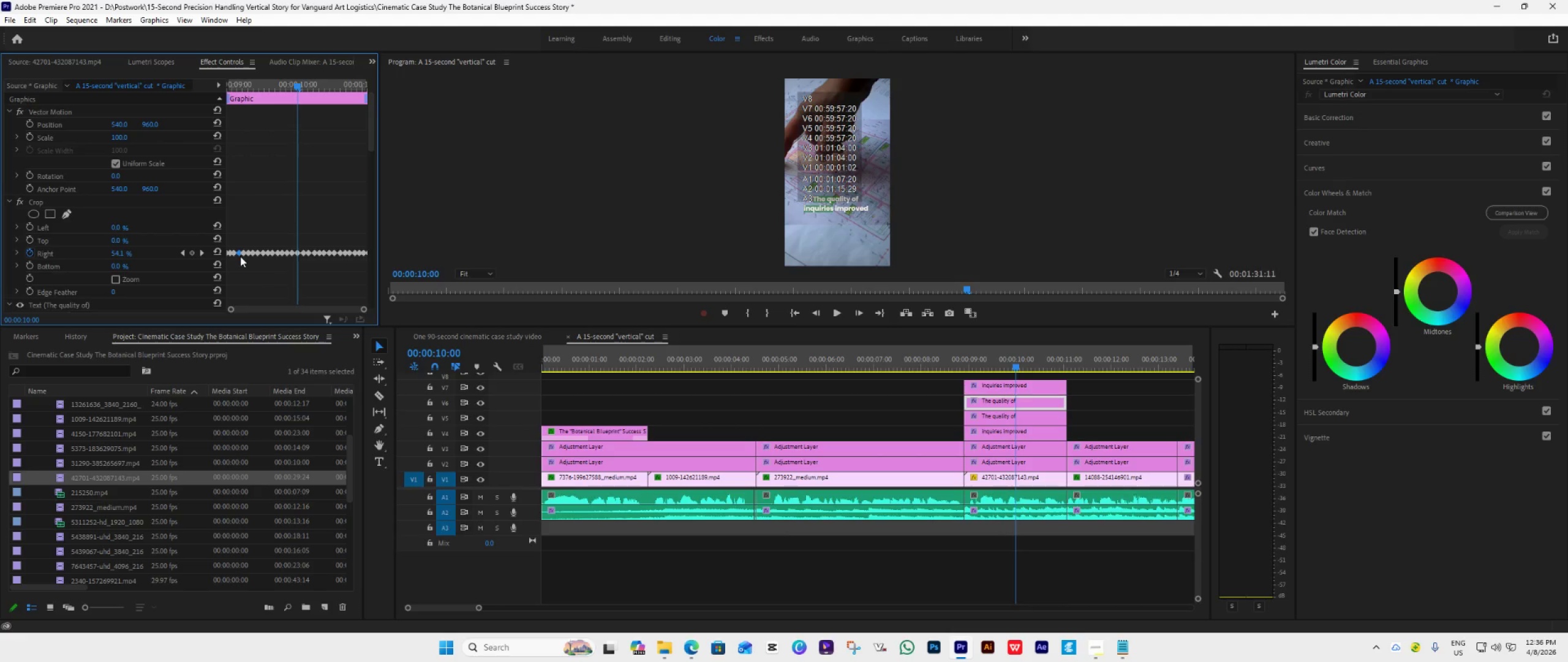 
left_click_drag(start_coordinate=[239, 256], to_coordinate=[235, 257])
 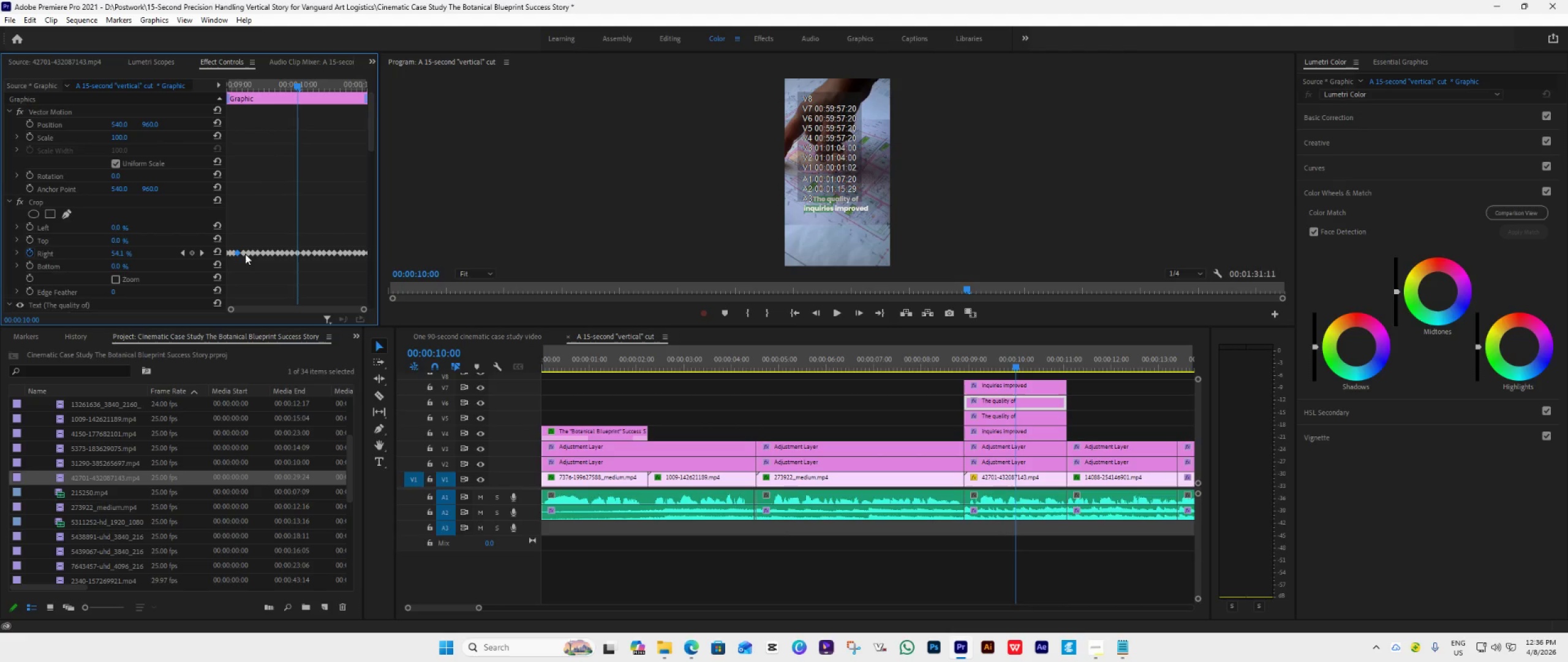 
left_click([245, 254])
 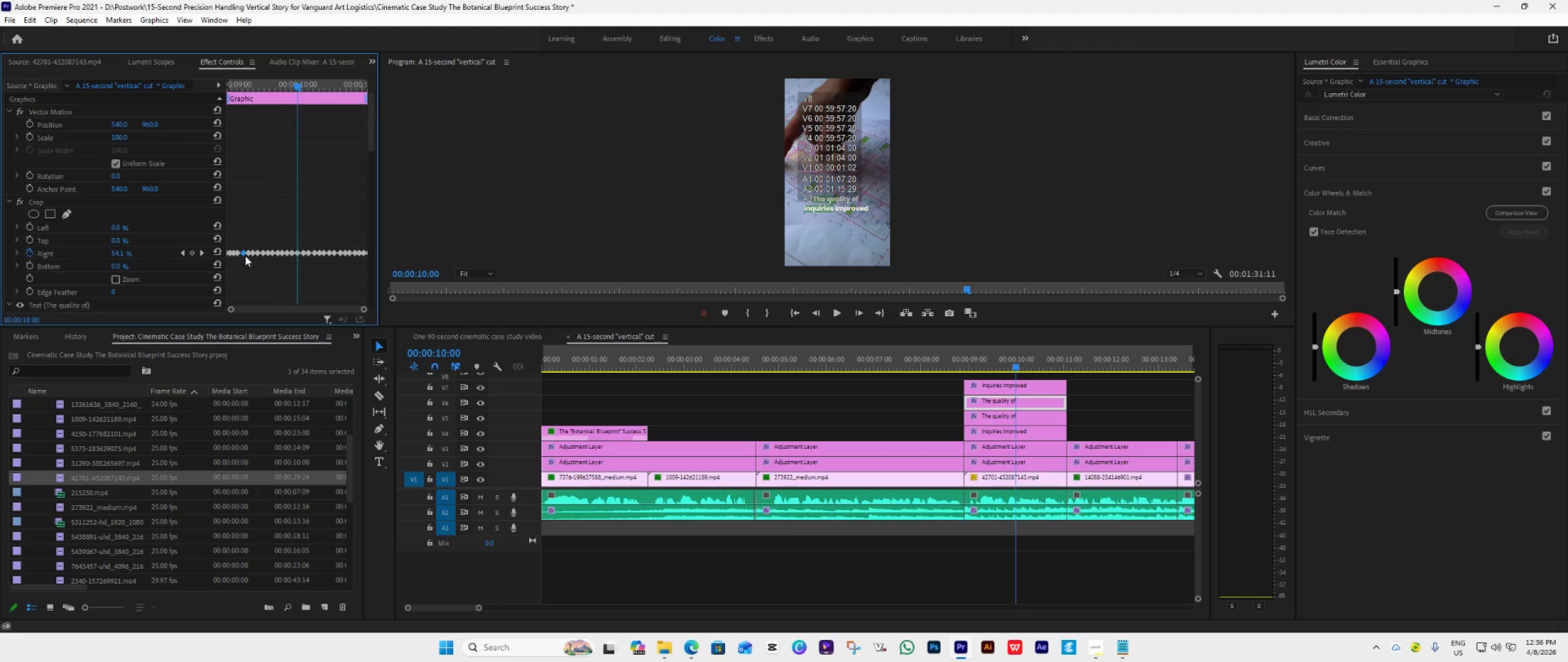 
left_click_drag(start_coordinate=[245, 256], to_coordinate=[239, 257])
 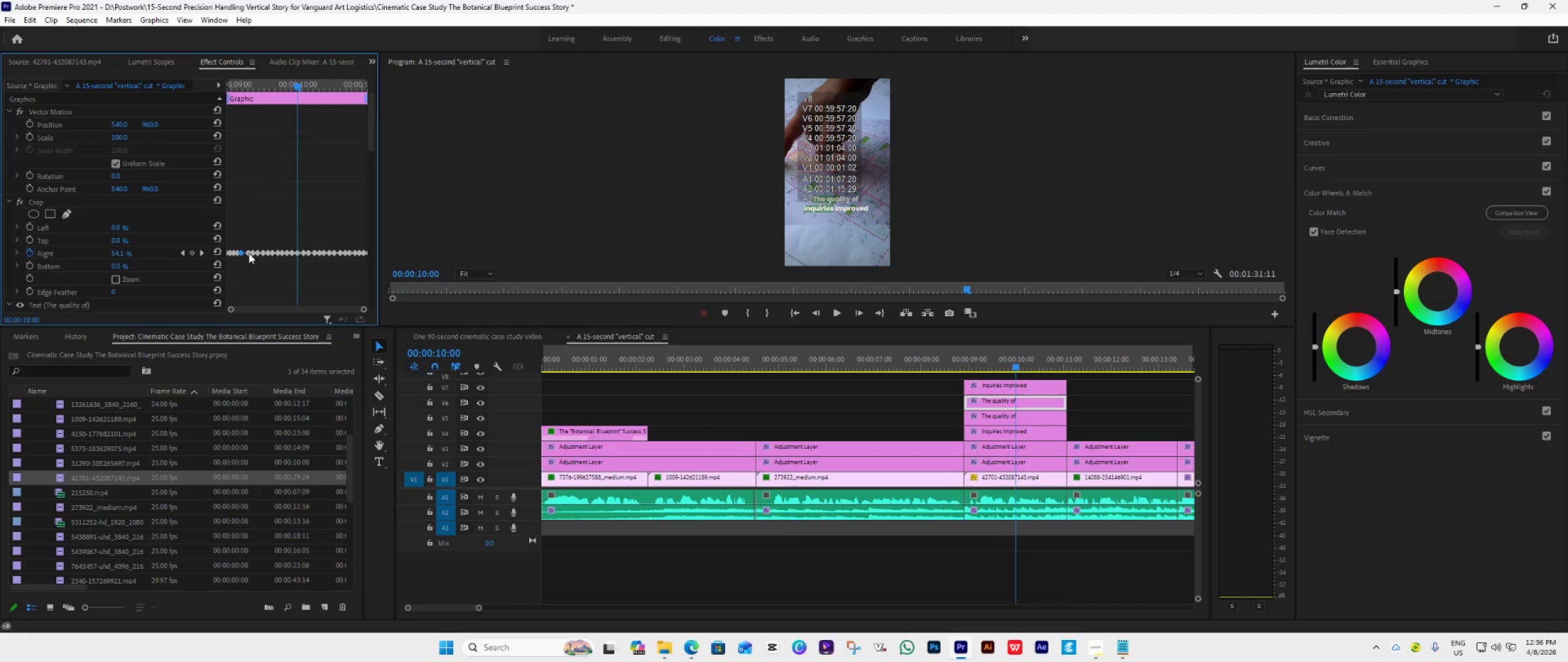 
left_click([249, 255])
 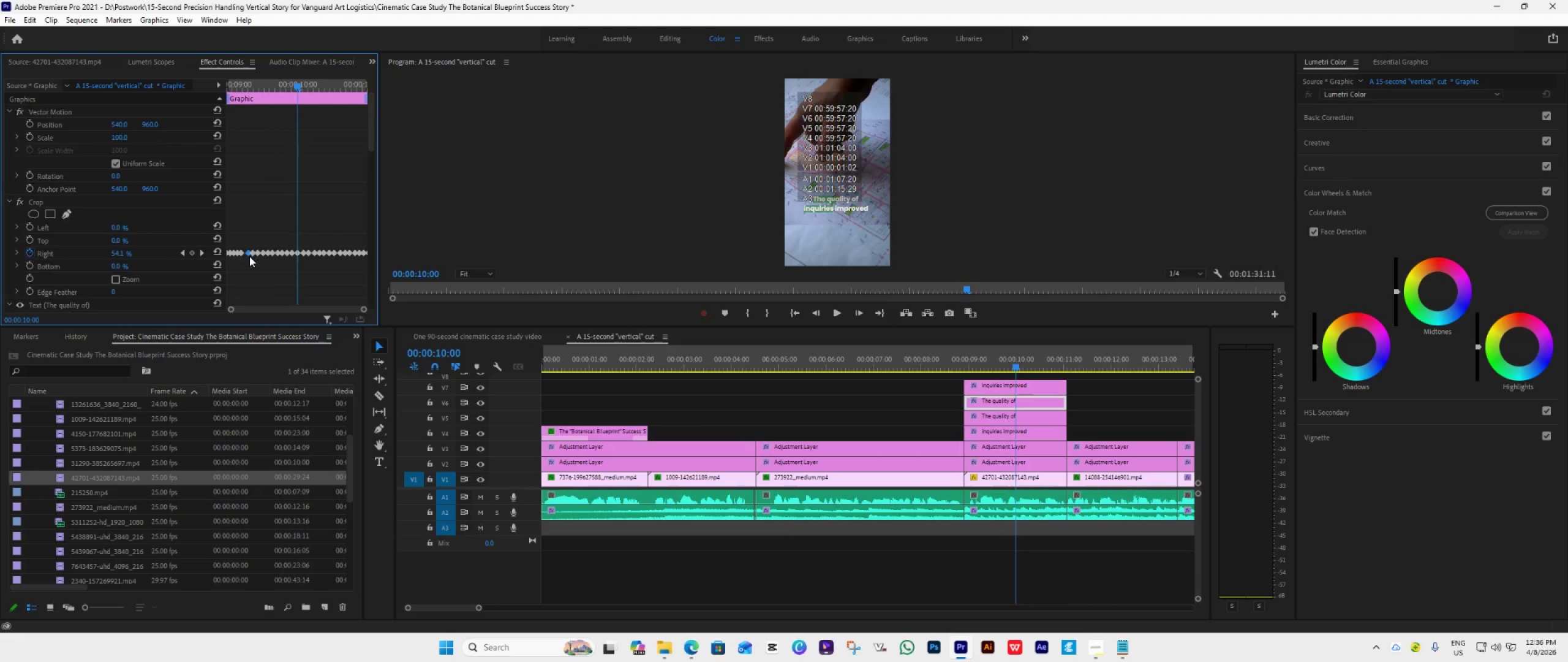 
left_click_drag(start_coordinate=[249, 256], to_coordinate=[243, 258])
 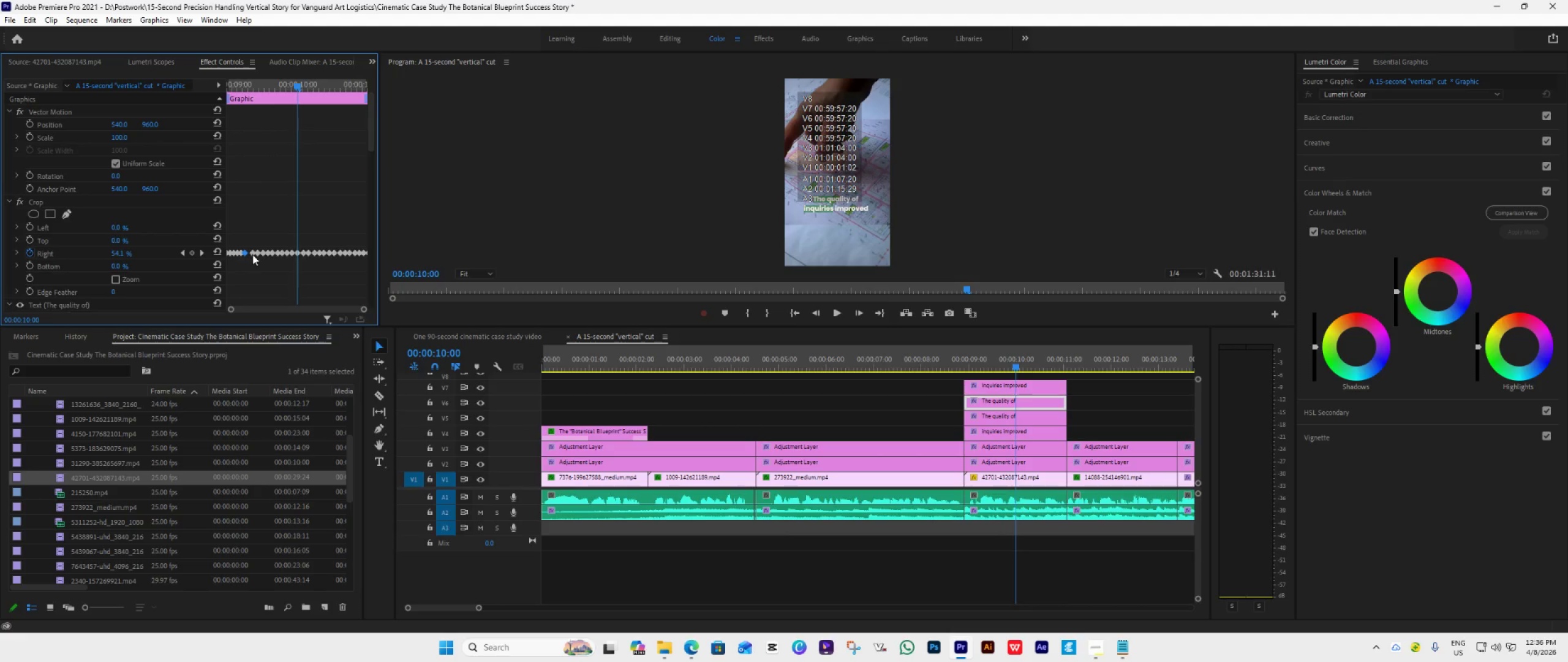 
left_click([252, 254])
 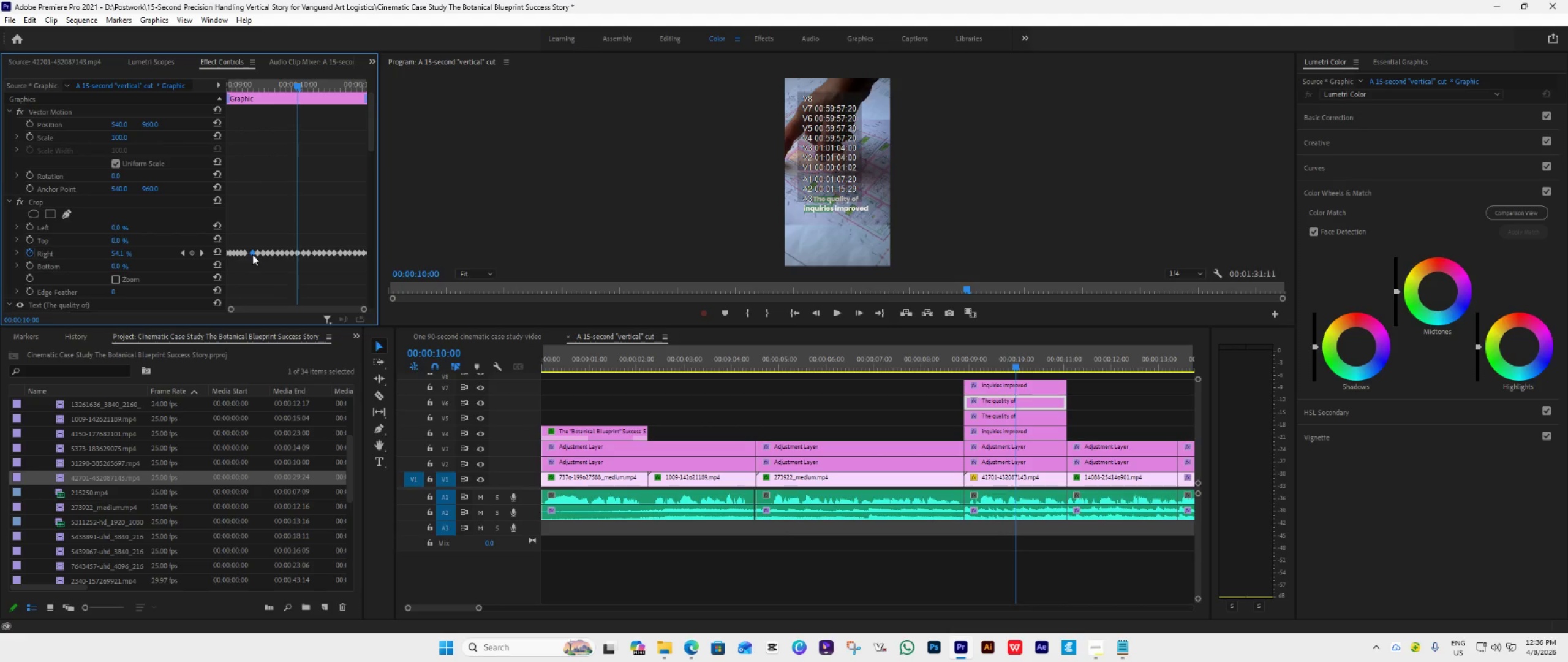 
left_click_drag(start_coordinate=[252, 254], to_coordinate=[245, 257])
 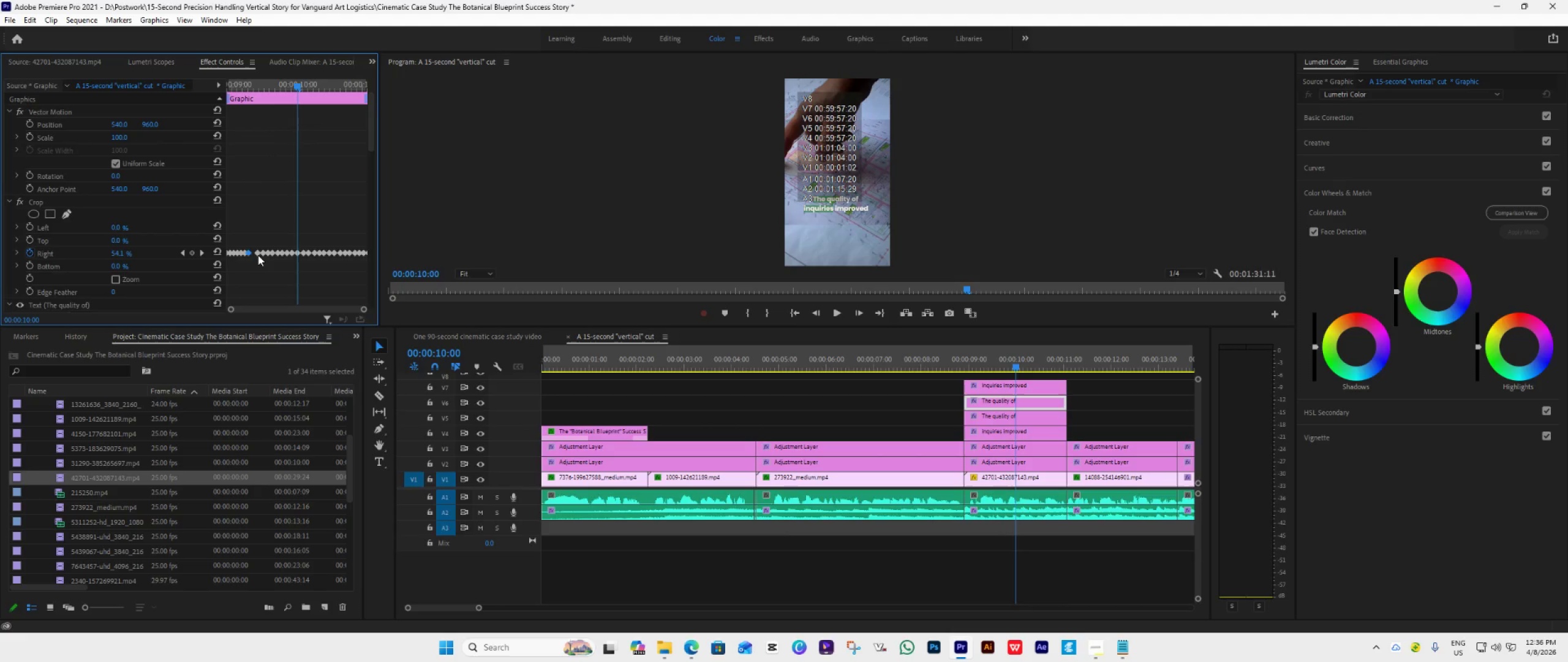 
left_click([258, 255])
 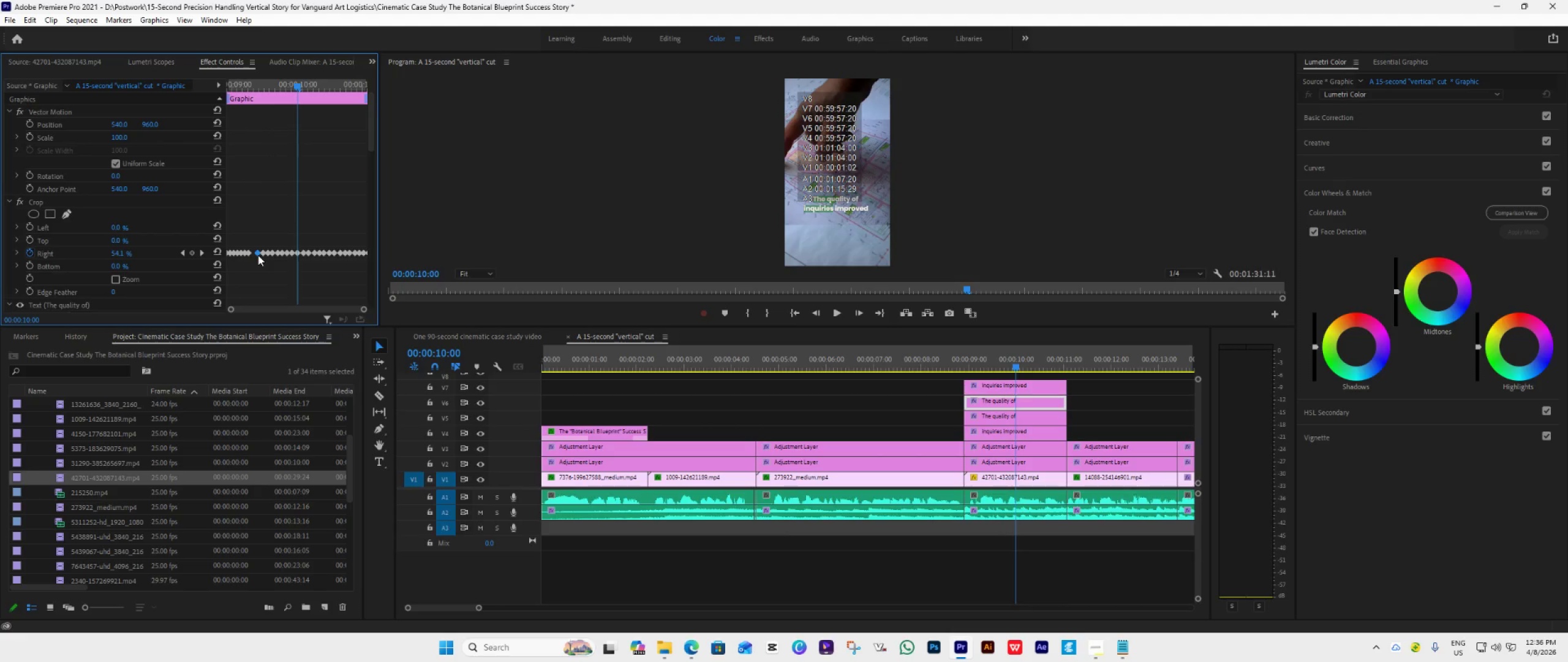 
left_click_drag(start_coordinate=[258, 255], to_coordinate=[251, 257])
 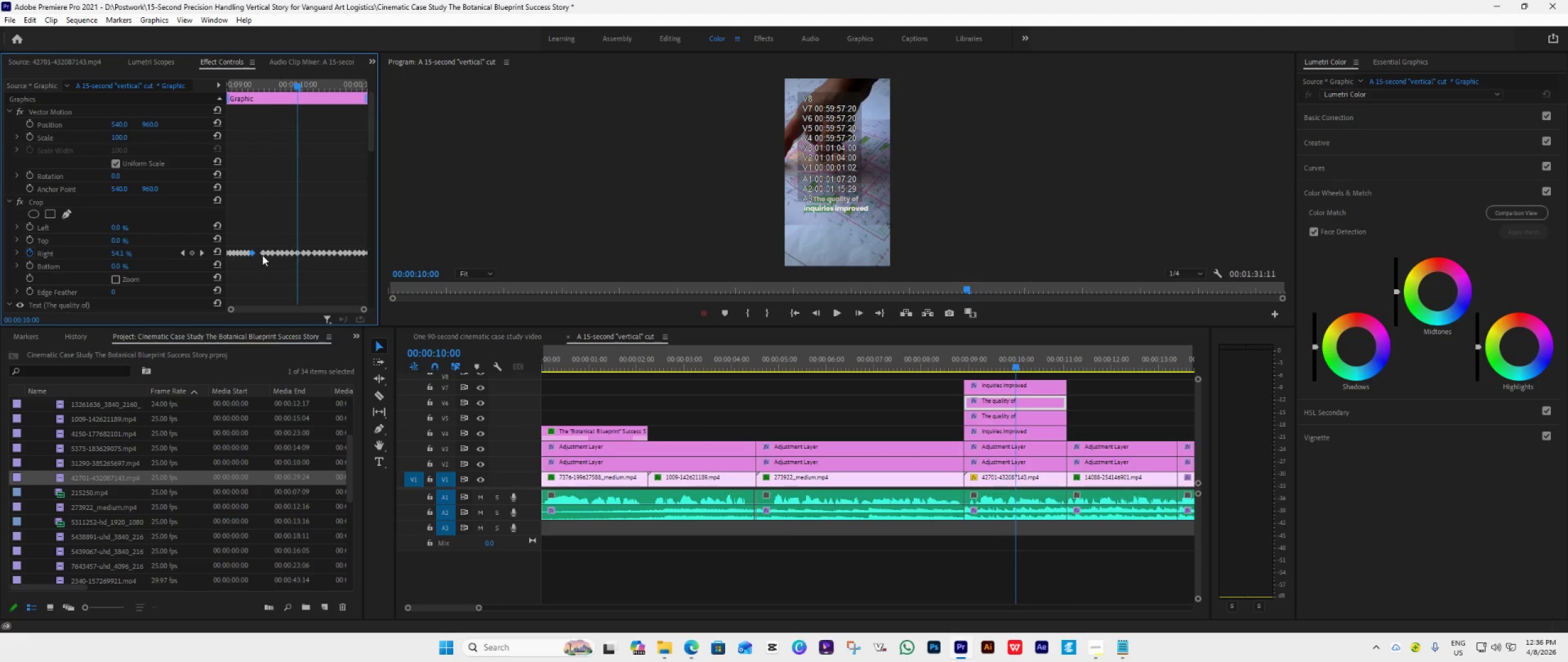 
left_click([263, 255])
 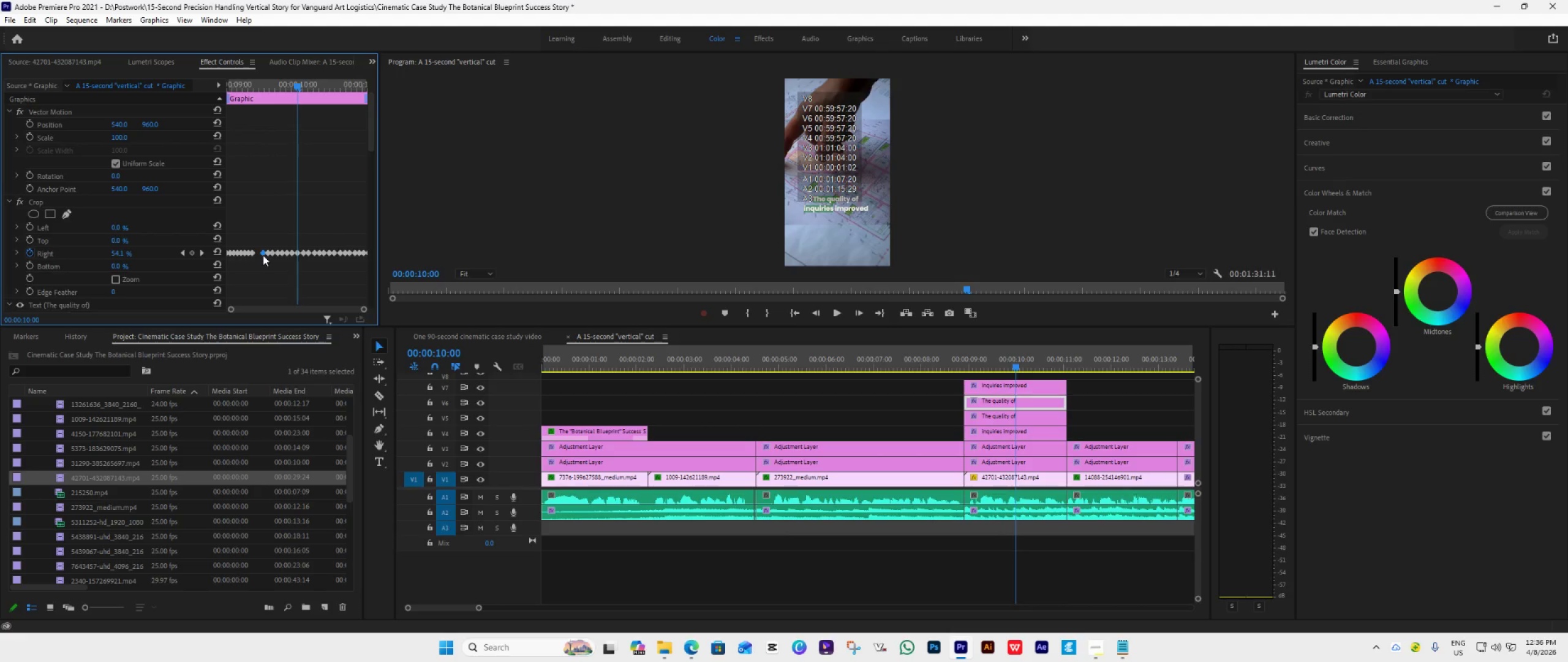 
left_click_drag(start_coordinate=[263, 255], to_coordinate=[252, 259])
 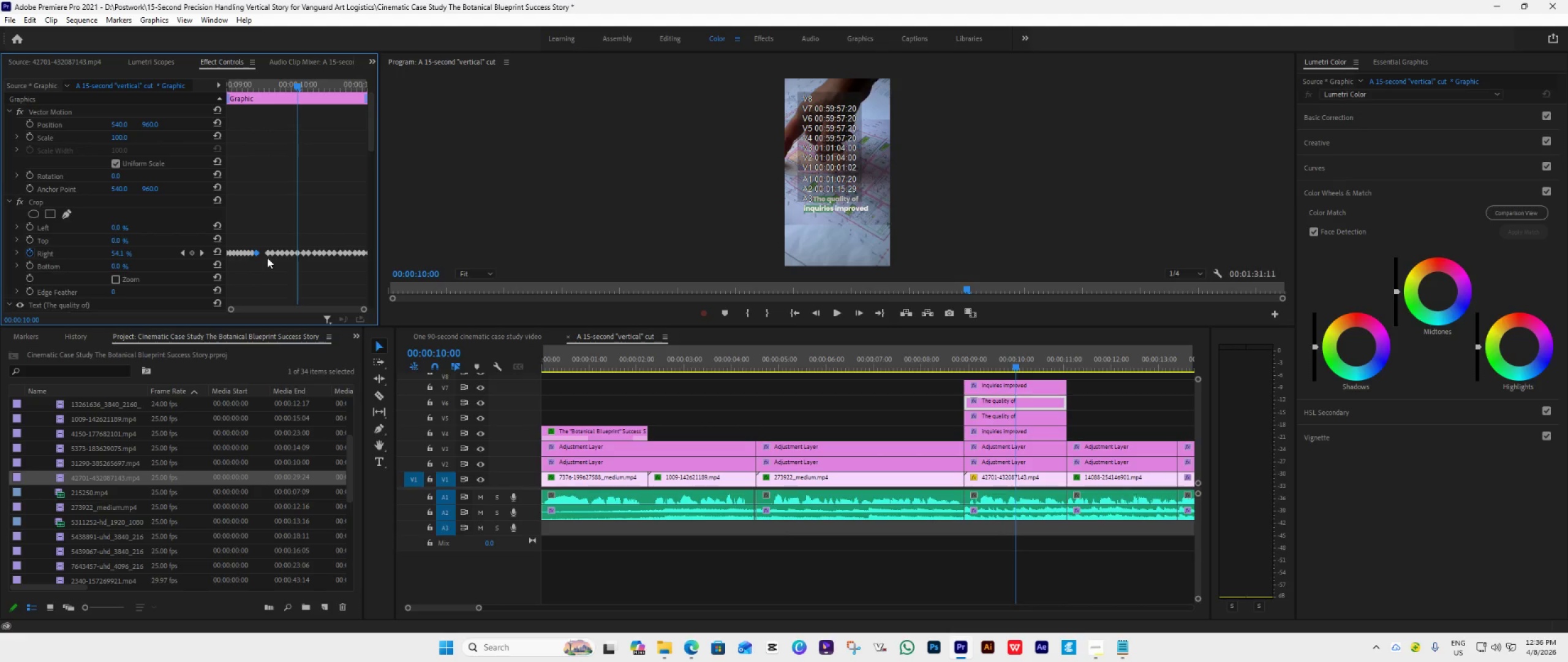 
left_click([268, 255])
 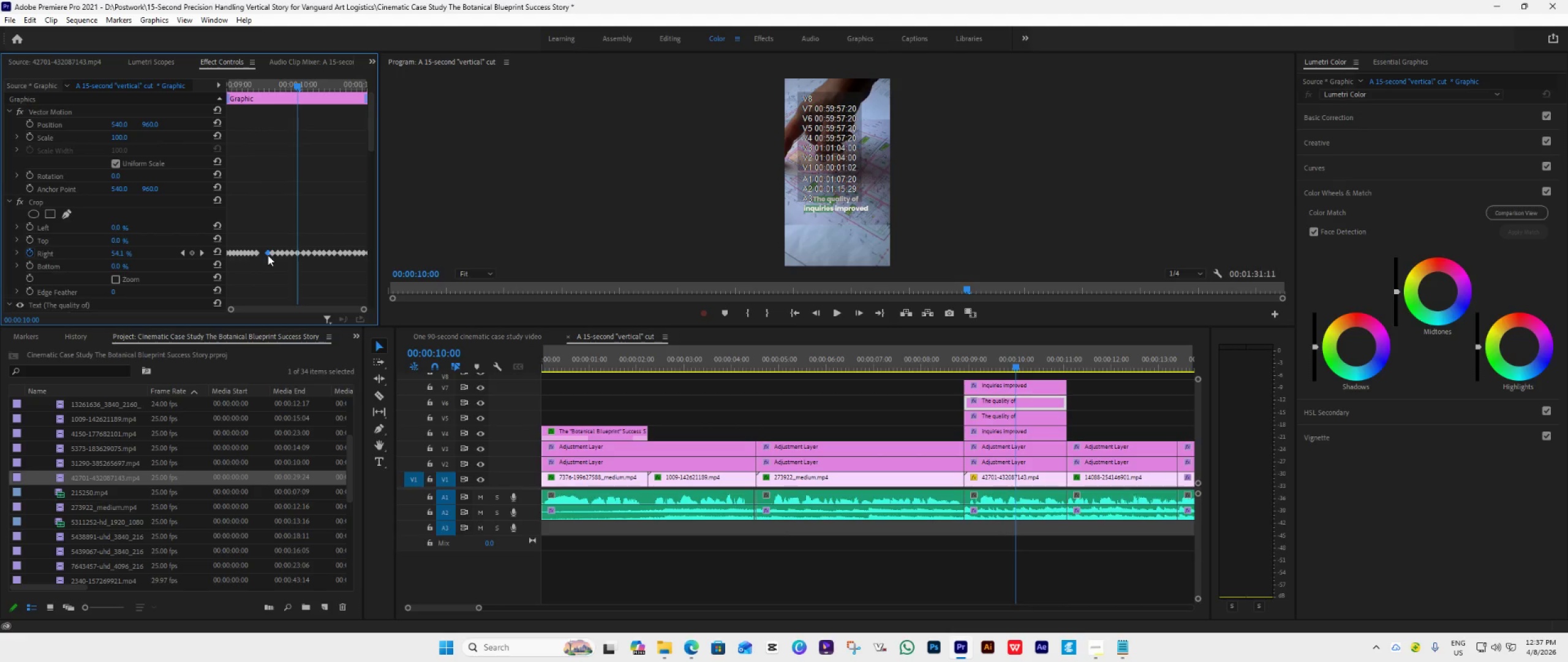 
left_click_drag(start_coordinate=[268, 255], to_coordinate=[260, 256])
 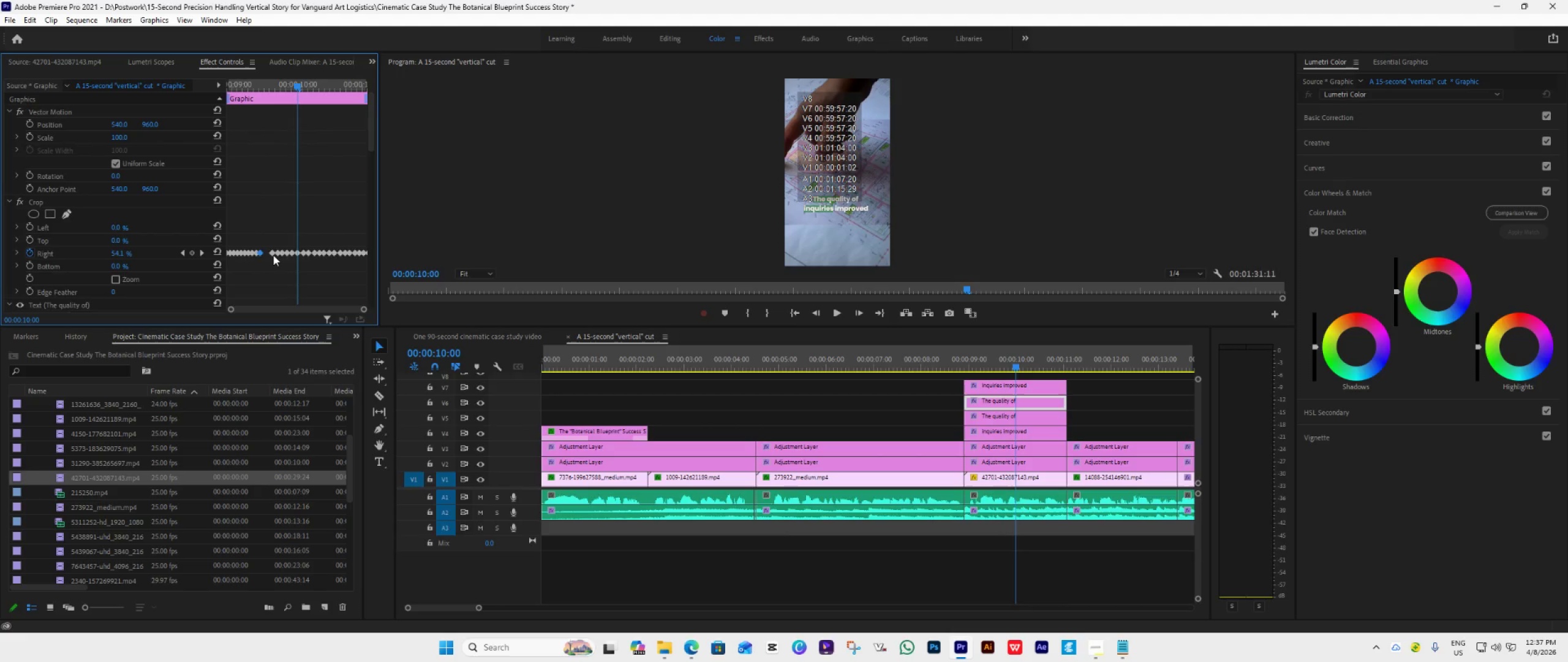 
left_click([273, 255])
 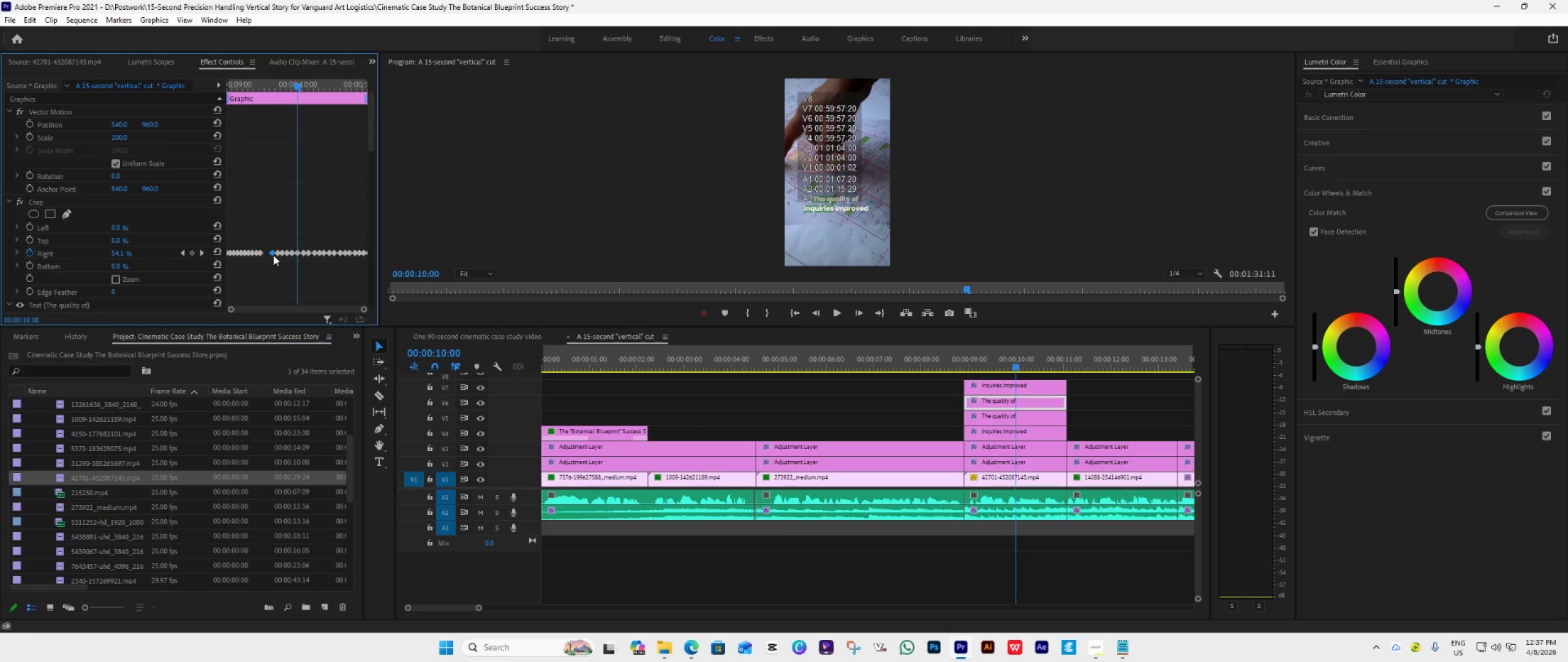 
left_click_drag(start_coordinate=[273, 255], to_coordinate=[263, 259])
 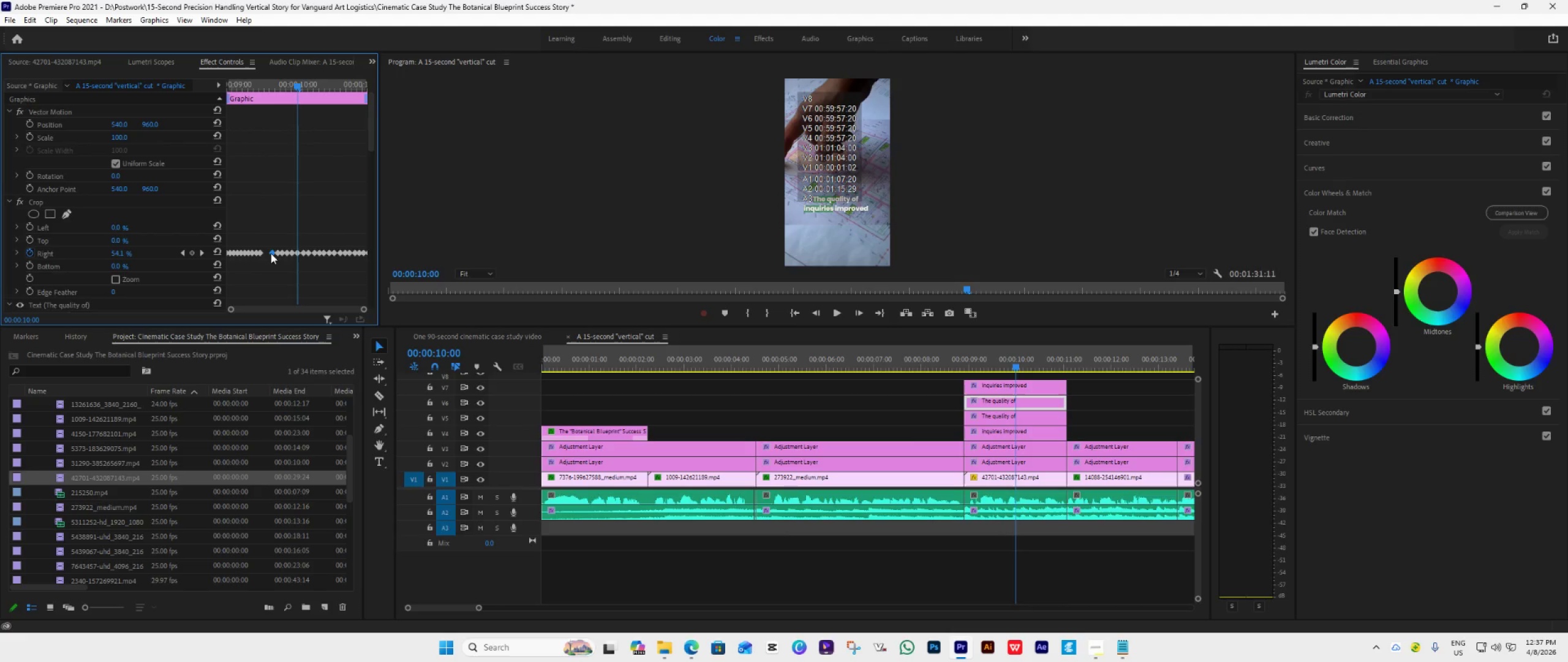 
left_click_drag(start_coordinate=[271, 253], to_coordinate=[263, 256])
 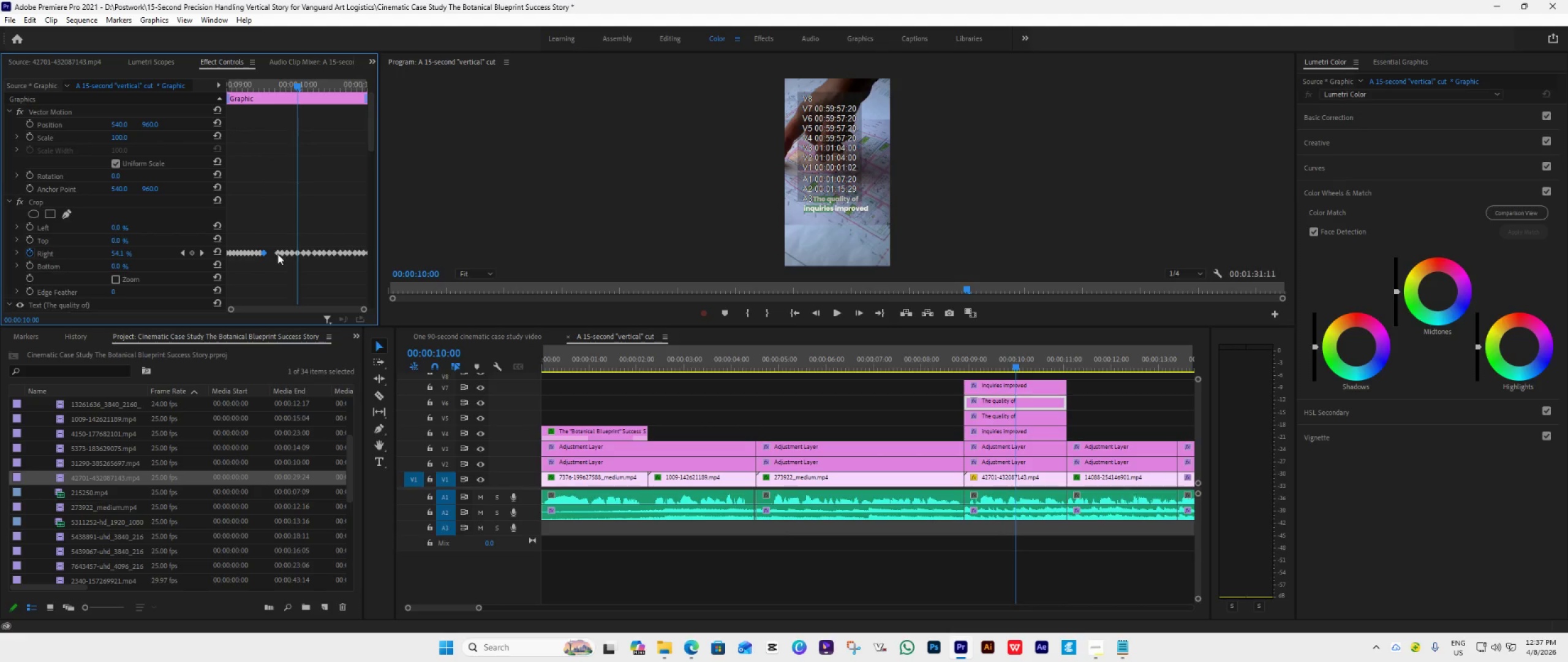 
left_click([279, 254])
 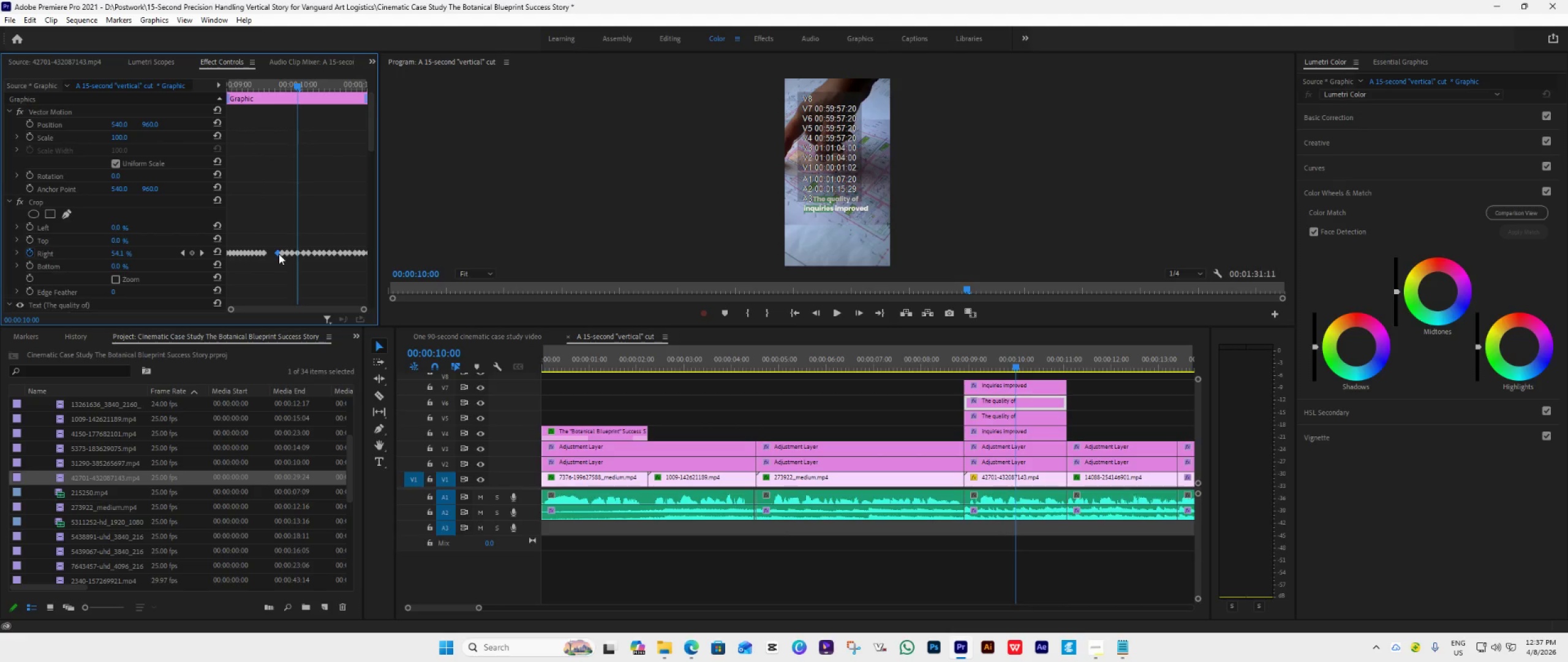 
left_click_drag(start_coordinate=[279, 254], to_coordinate=[266, 258])
 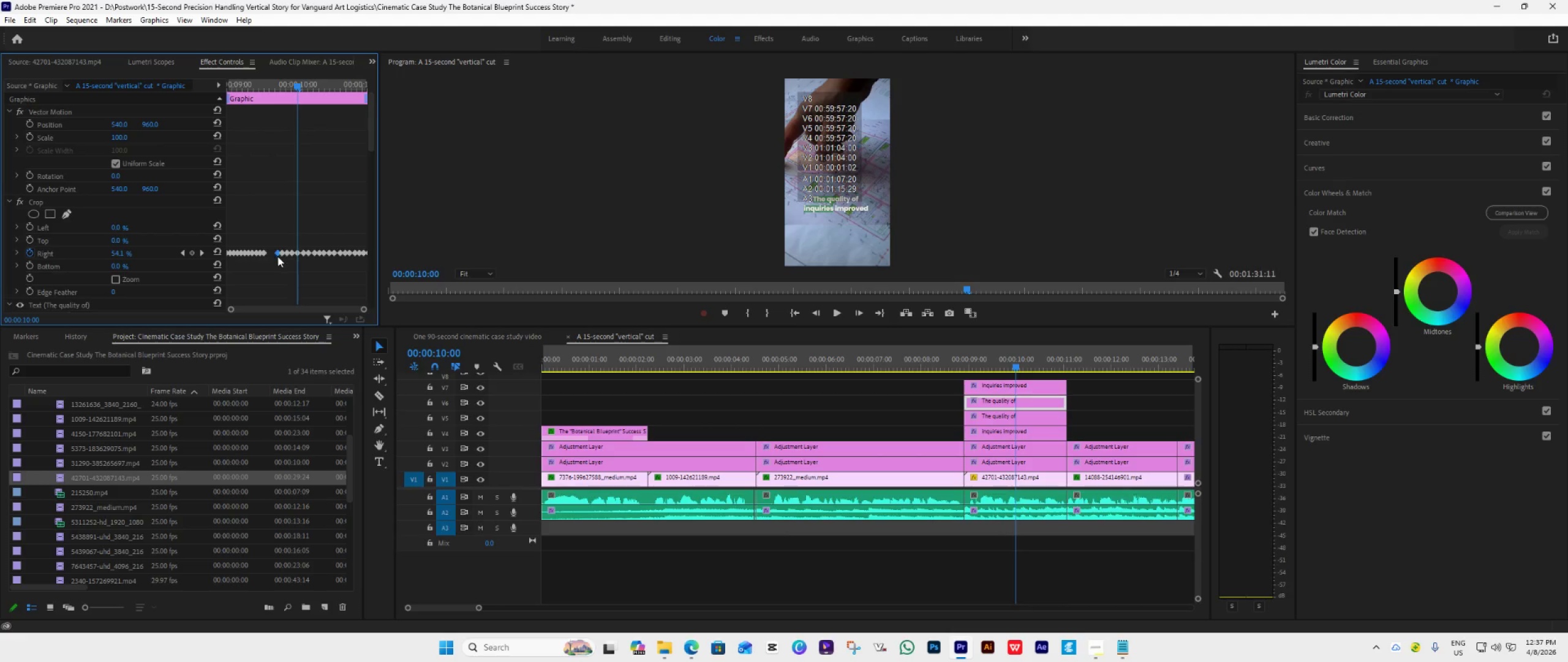 
left_click_drag(start_coordinate=[277, 256], to_coordinate=[266, 258])
 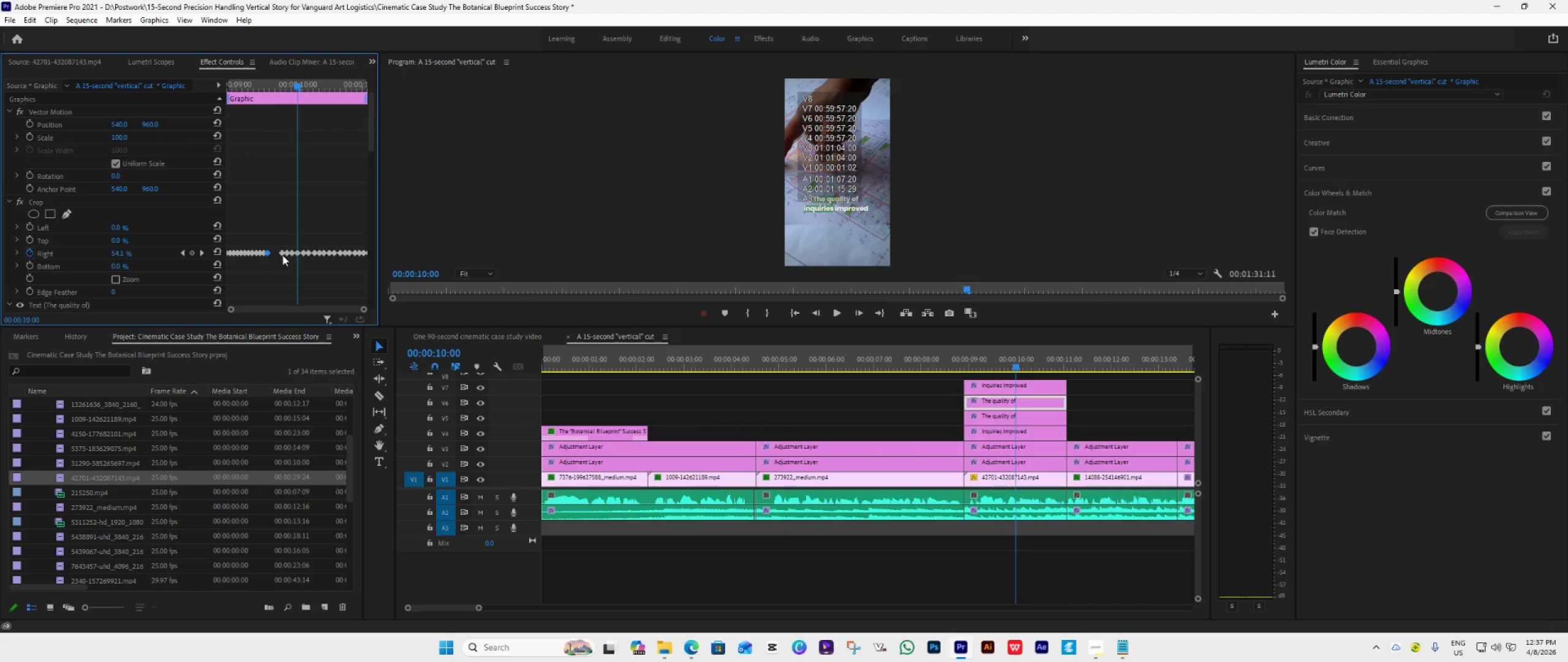 
left_click([281, 255])
 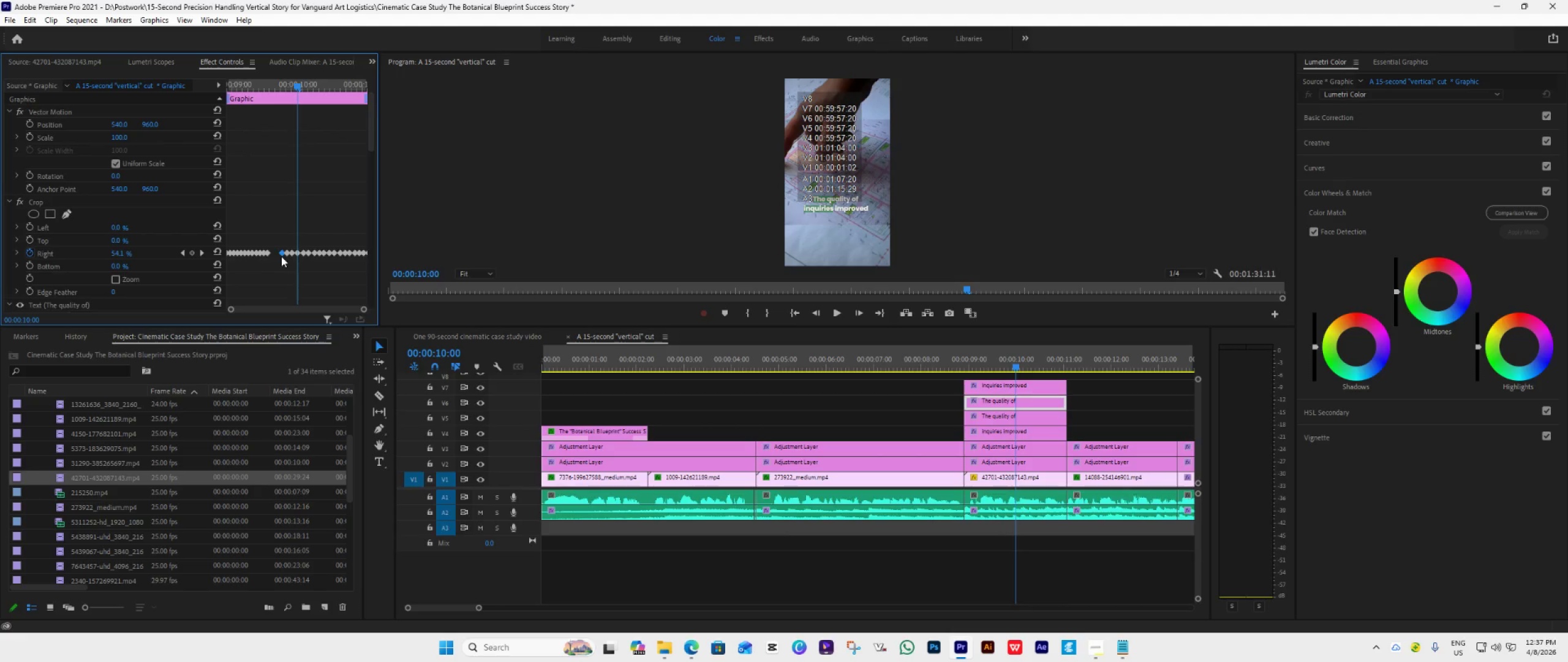 
left_click_drag(start_coordinate=[282, 256], to_coordinate=[271, 260])
 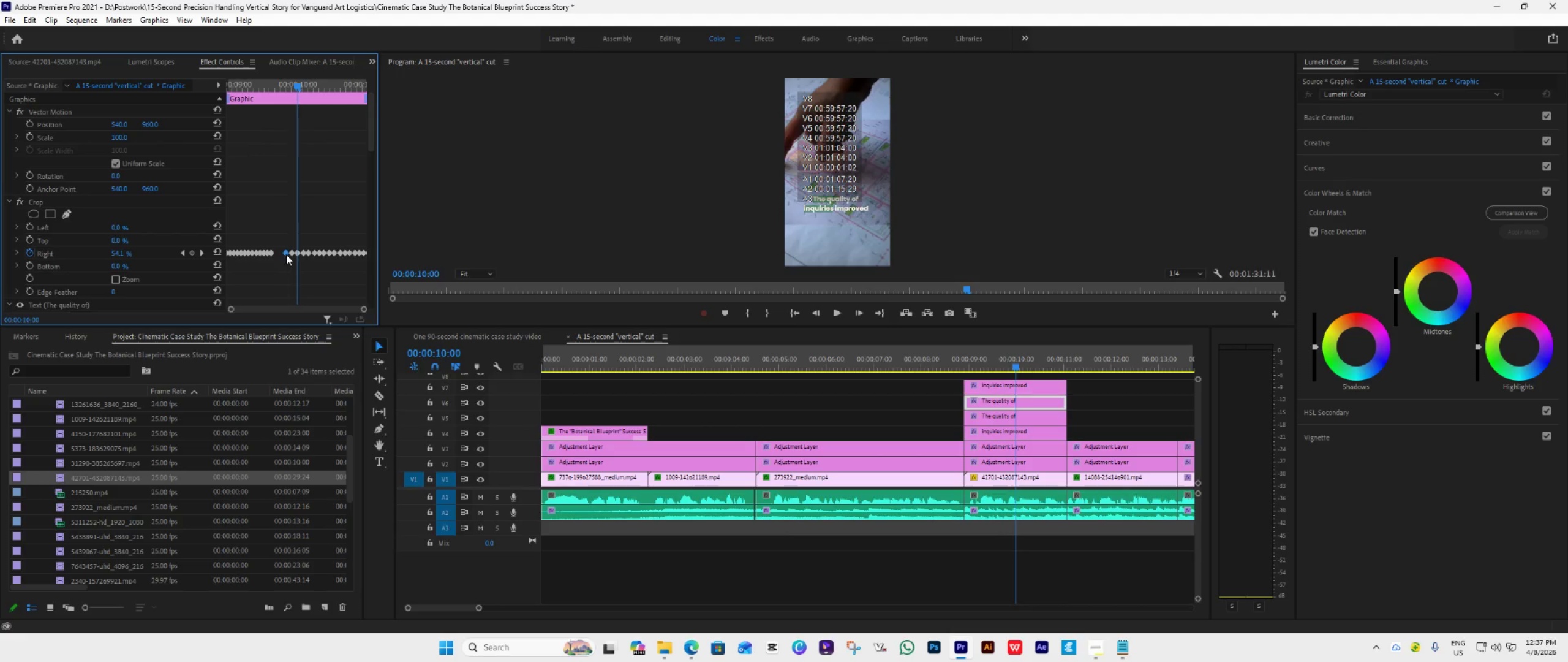 
left_click_drag(start_coordinate=[286, 254], to_coordinate=[274, 257])
 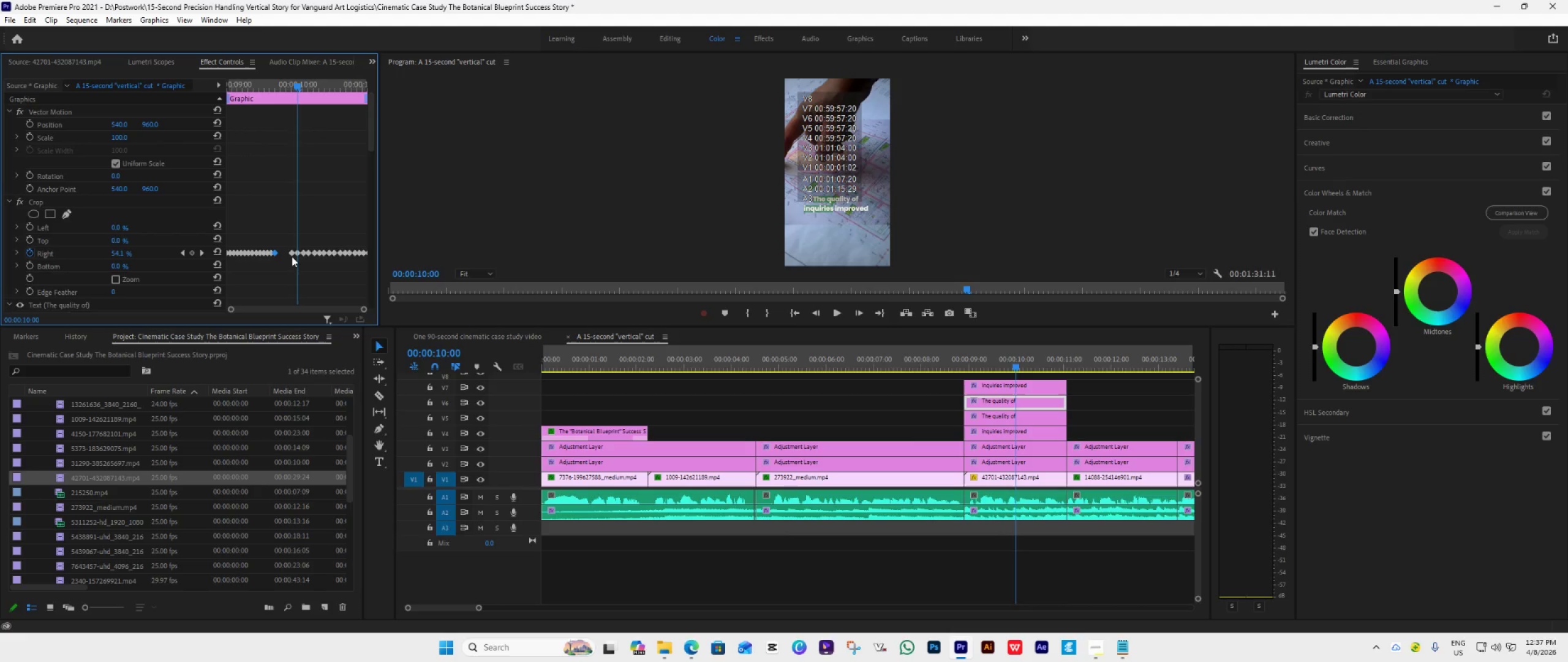 
left_click([292, 256])
 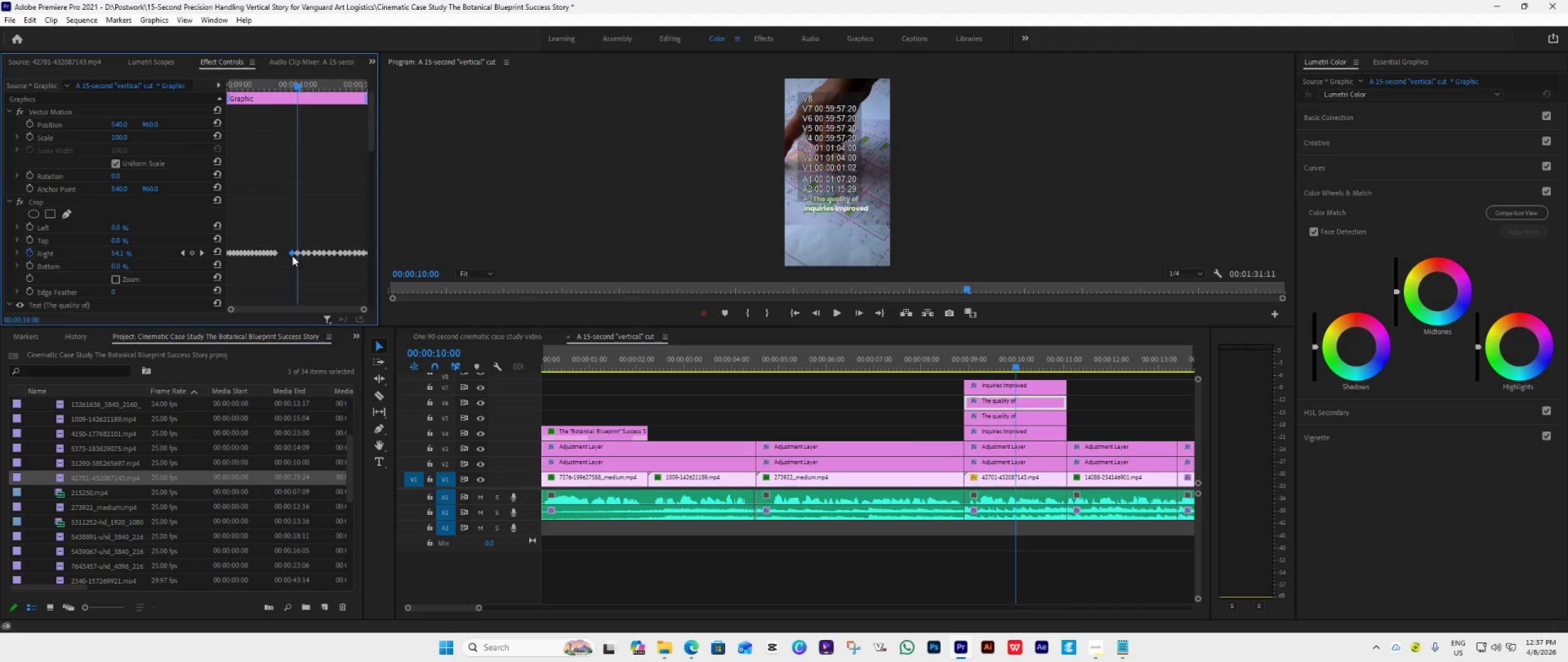 
left_click_drag(start_coordinate=[292, 256], to_coordinate=[279, 259])
 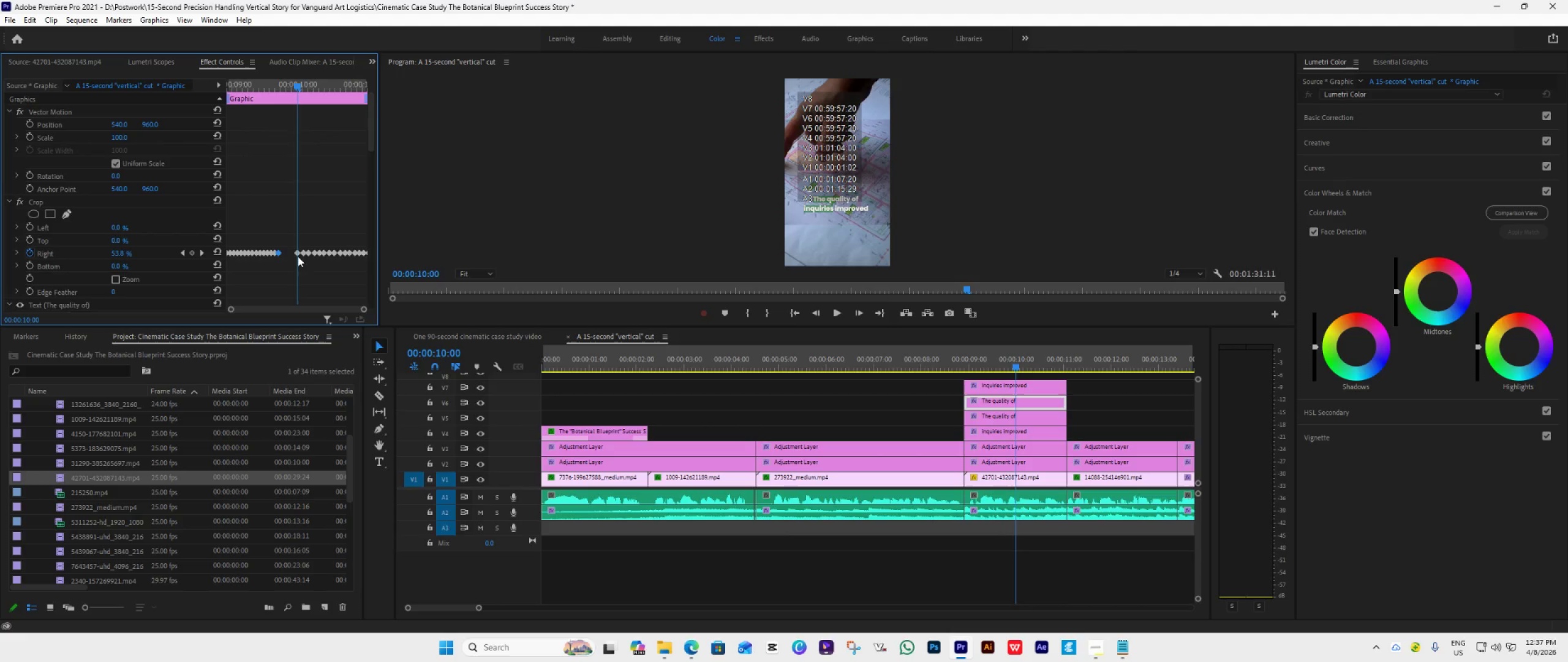 
left_click([298, 256])
 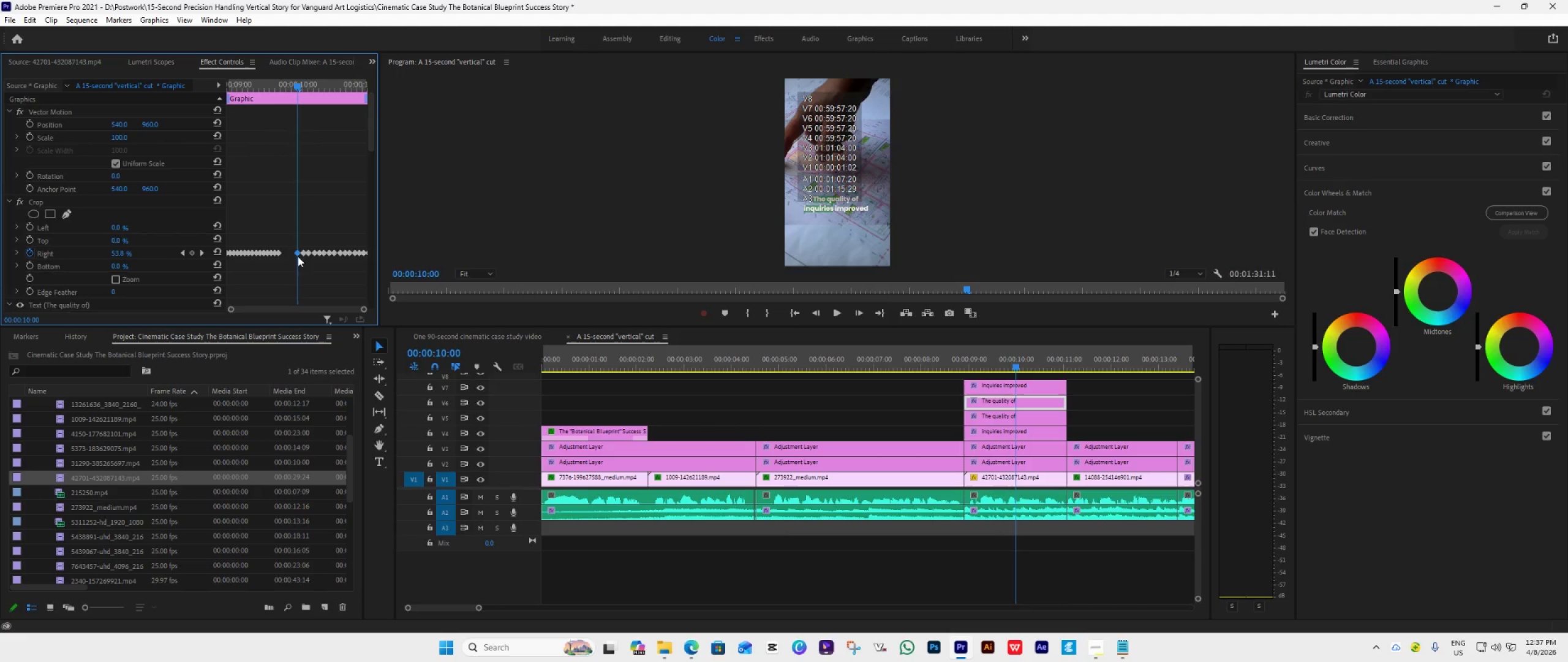 
left_click_drag(start_coordinate=[298, 256], to_coordinate=[284, 265])
 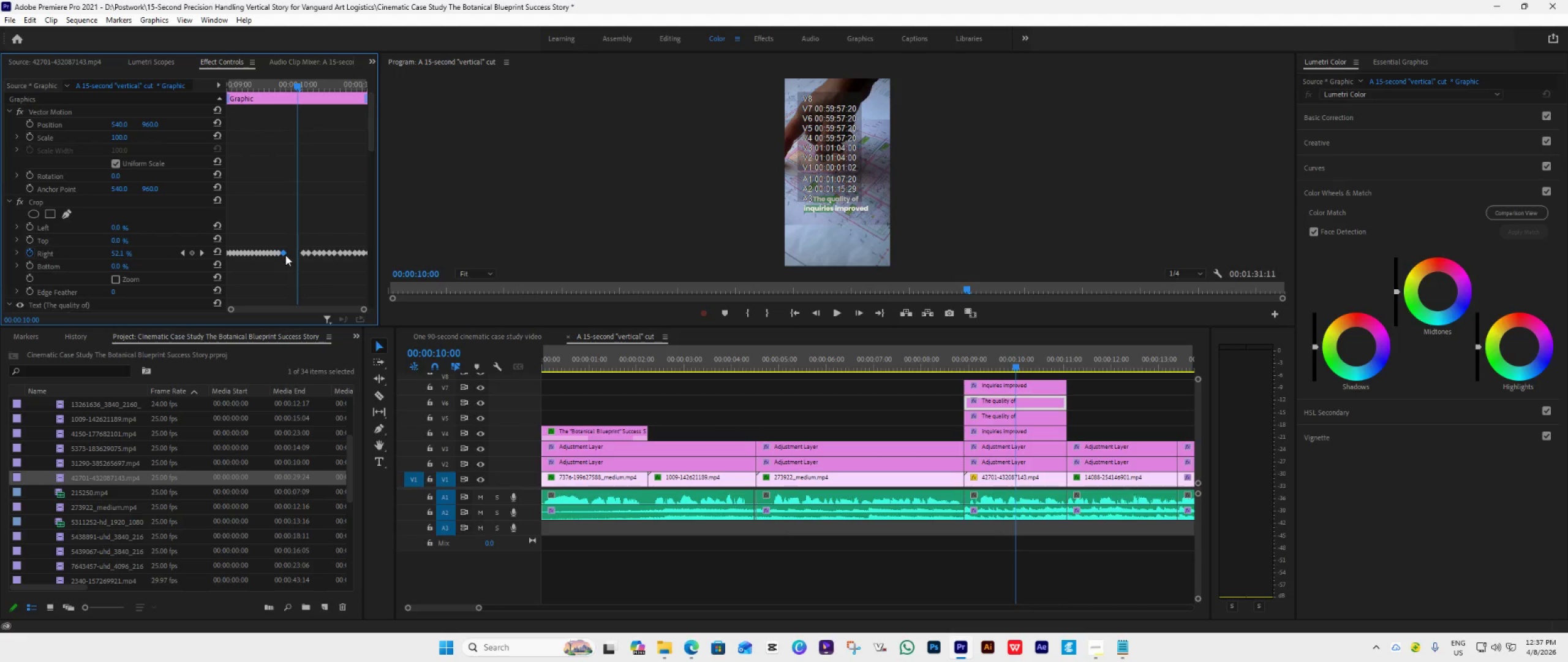 
left_click_drag(start_coordinate=[285, 255], to_coordinate=[282, 258])
 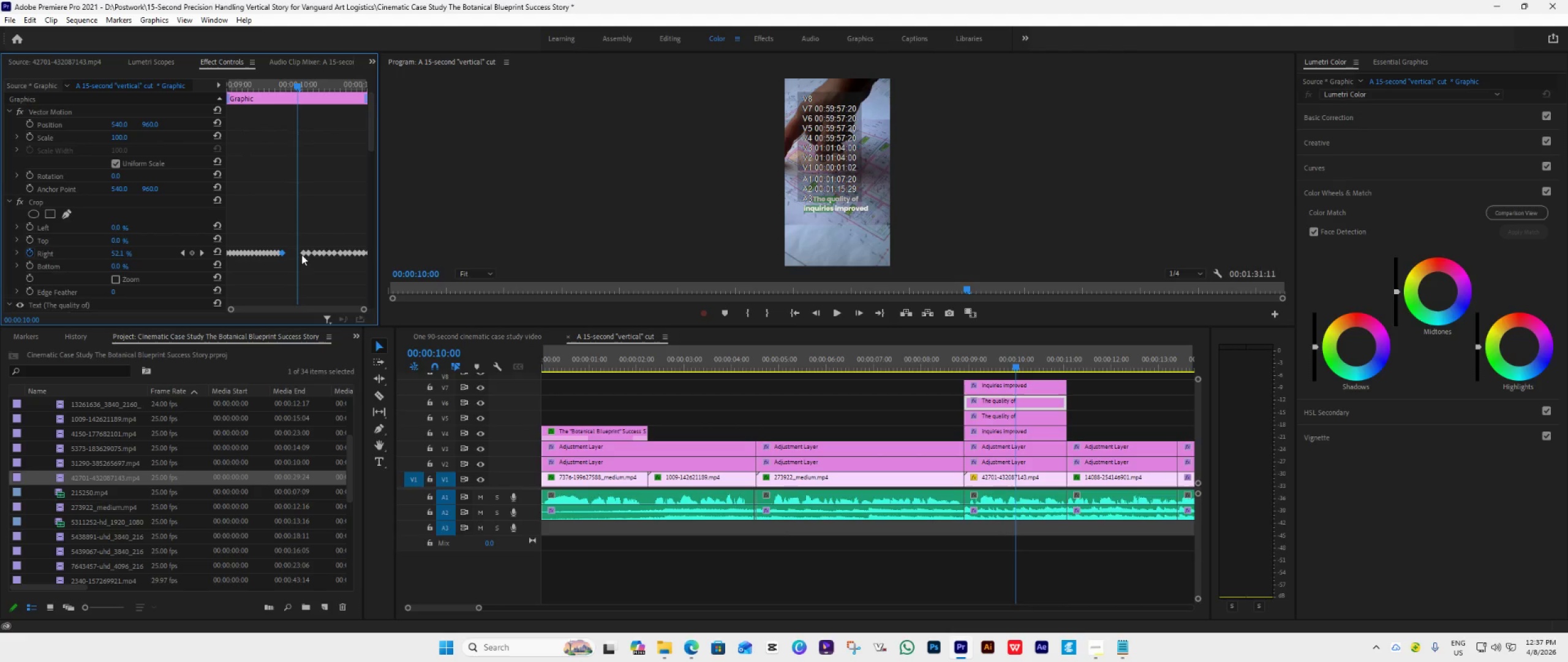 
left_click([303, 254])
 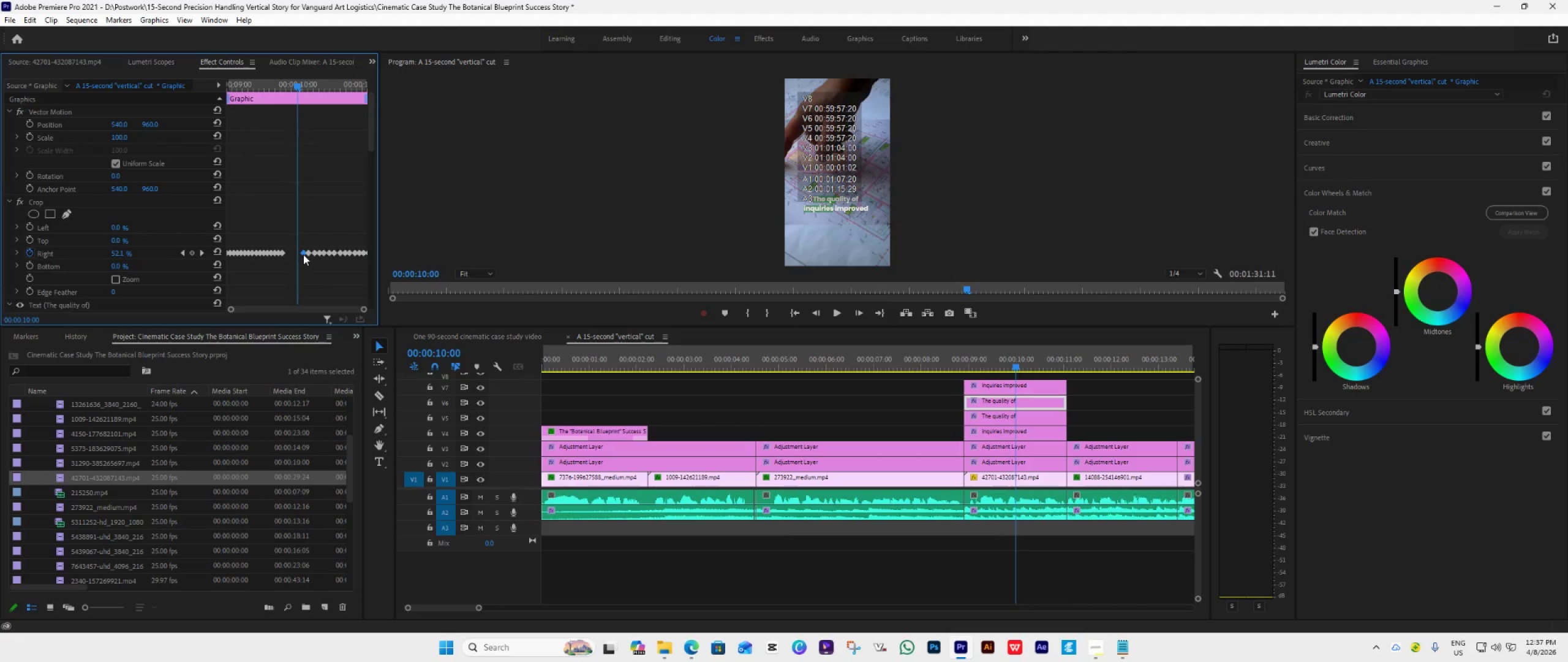 
left_click_drag(start_coordinate=[303, 254], to_coordinate=[287, 259])
 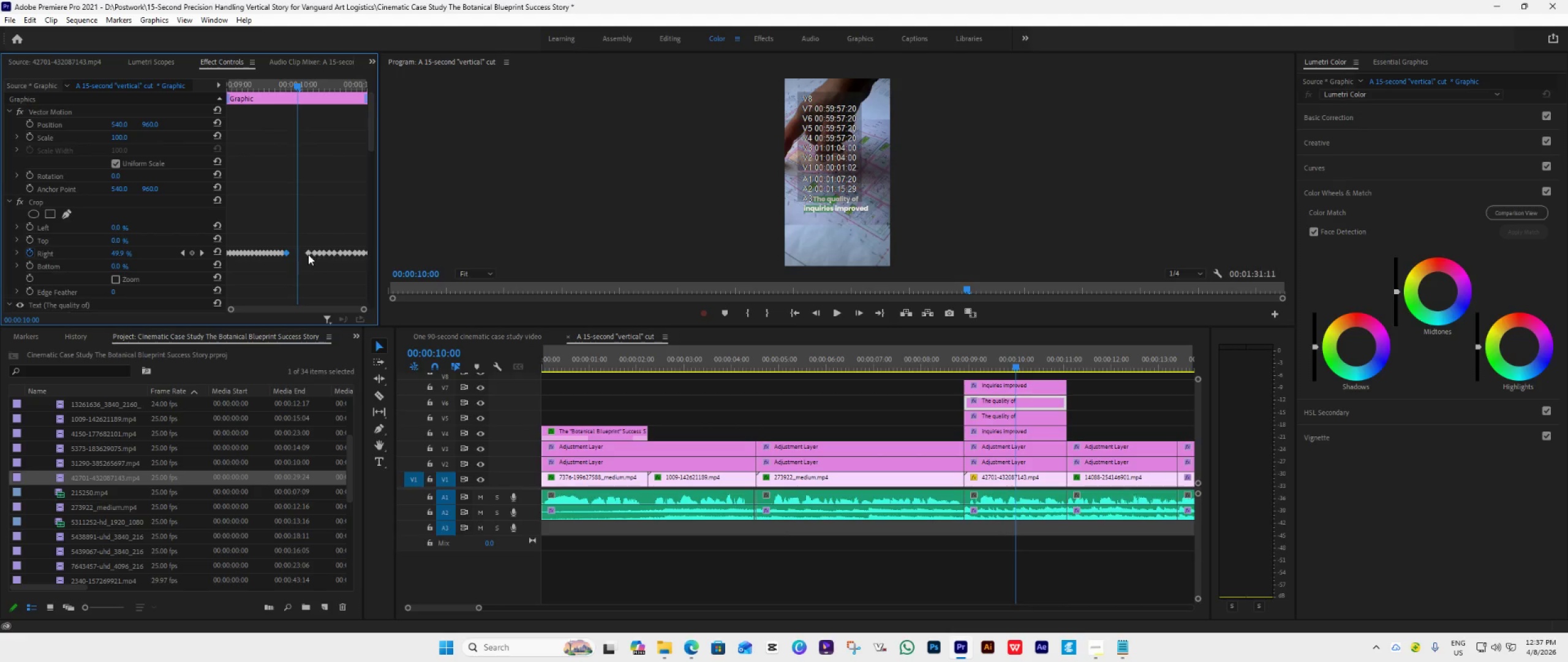 
left_click_drag(start_coordinate=[308, 254], to_coordinate=[292, 261])
 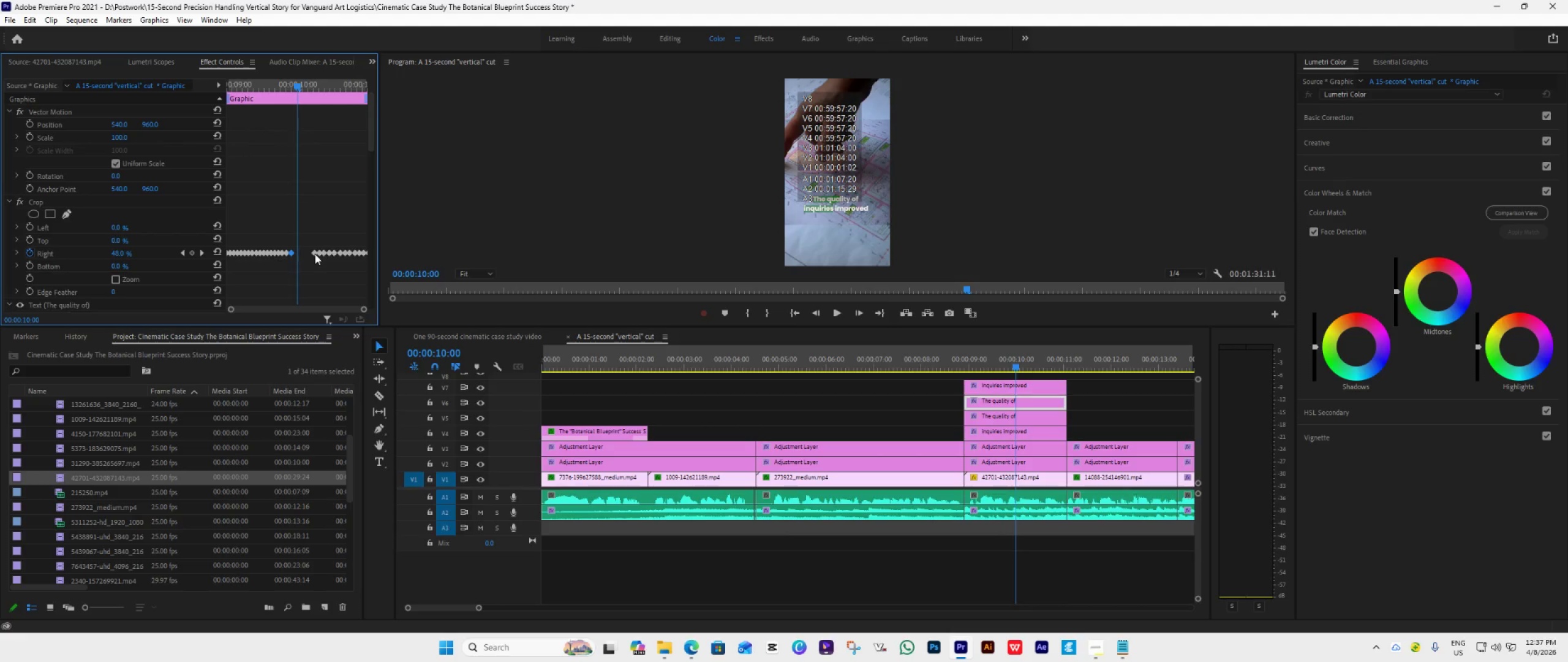 
left_click([315, 254])
 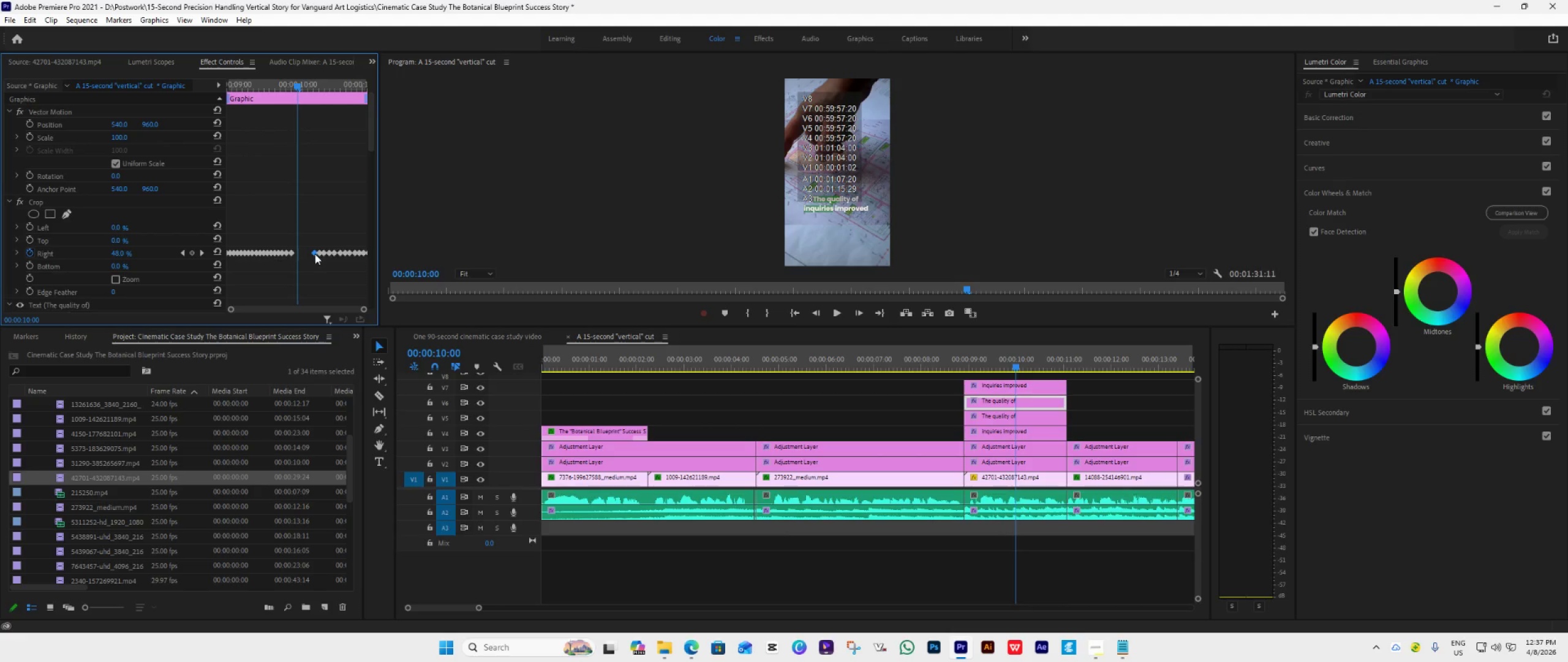 
left_click_drag(start_coordinate=[315, 254], to_coordinate=[296, 261])
 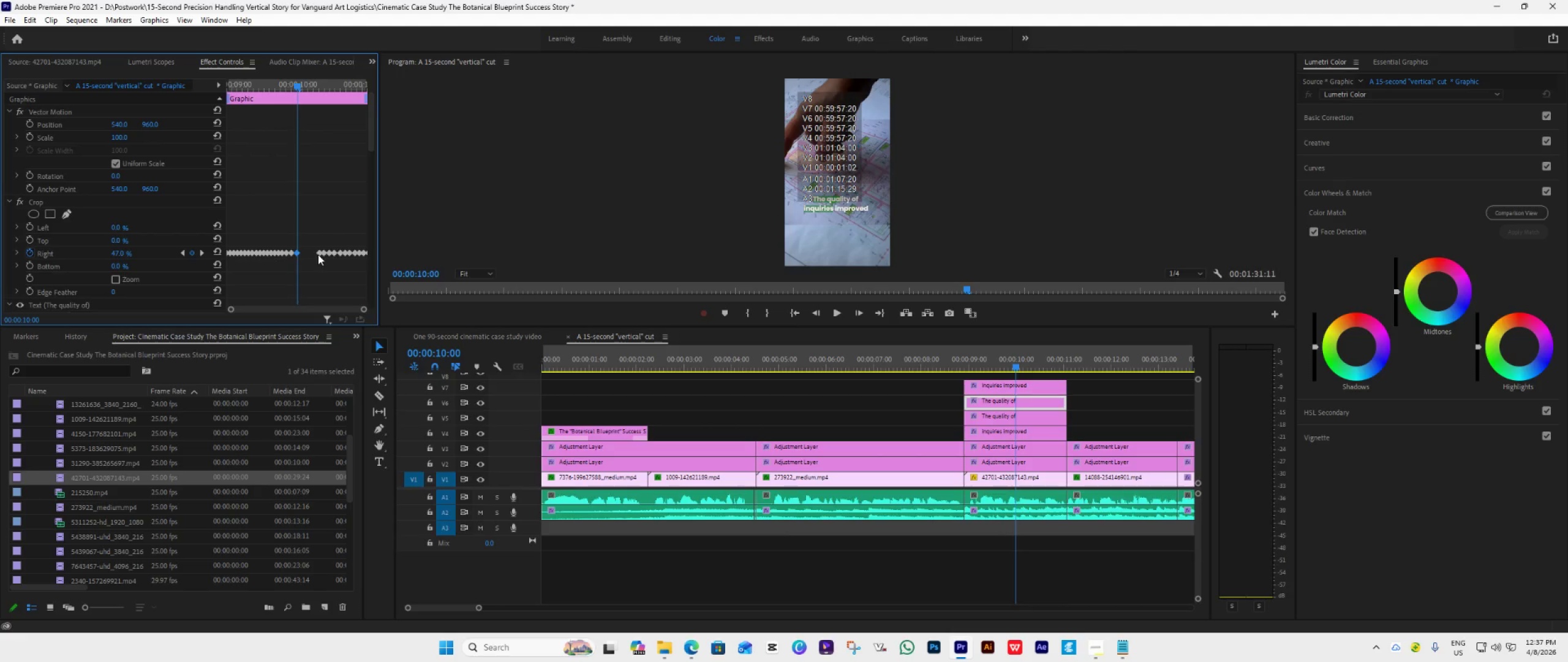 
left_click([319, 254])
 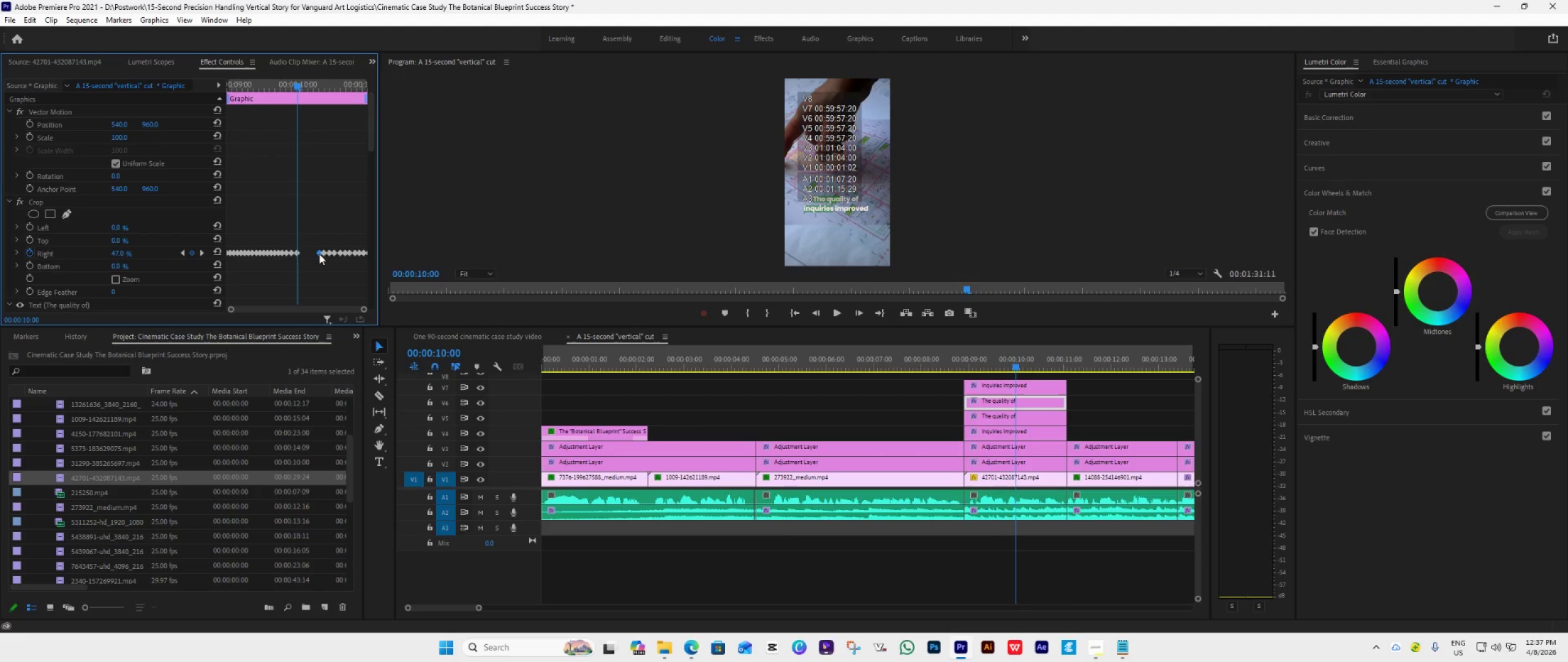 
left_click_drag(start_coordinate=[319, 254], to_coordinate=[300, 257])
 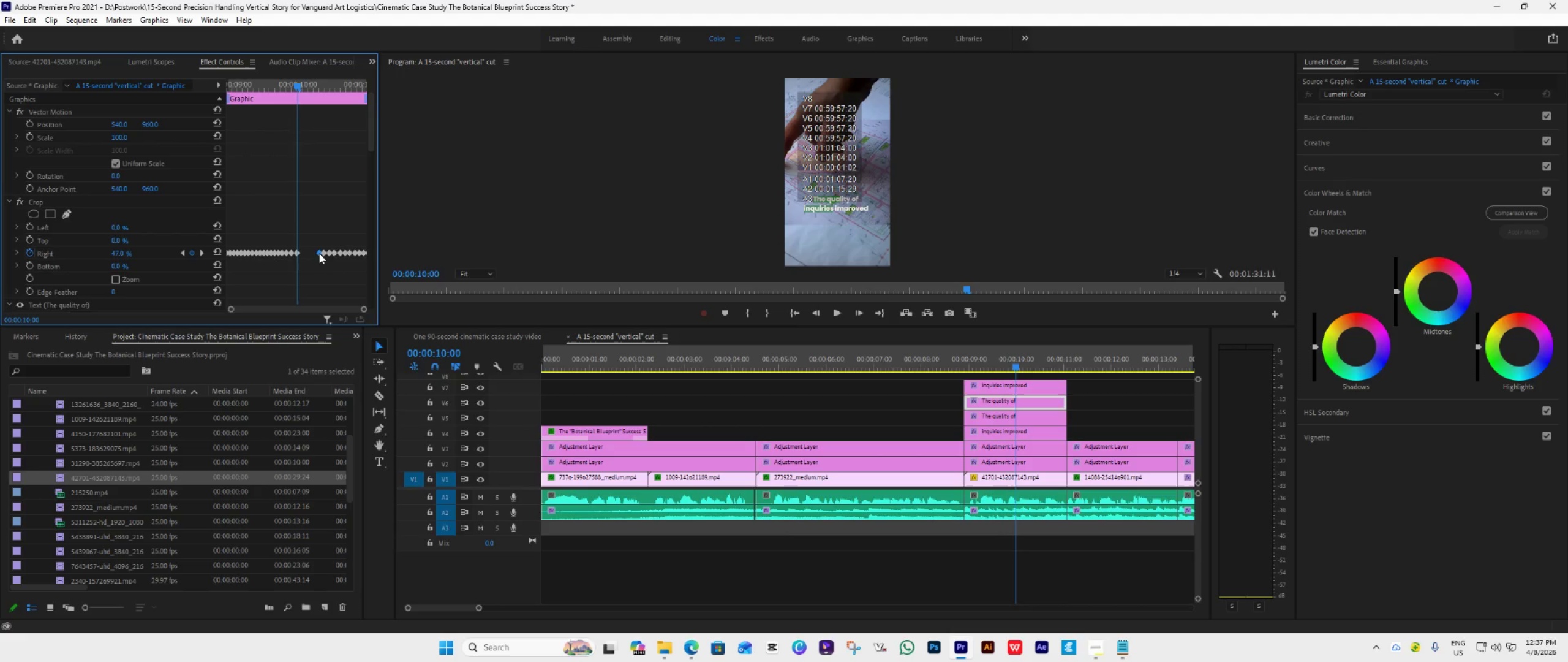 
left_click_drag(start_coordinate=[319, 253], to_coordinate=[302, 261])
 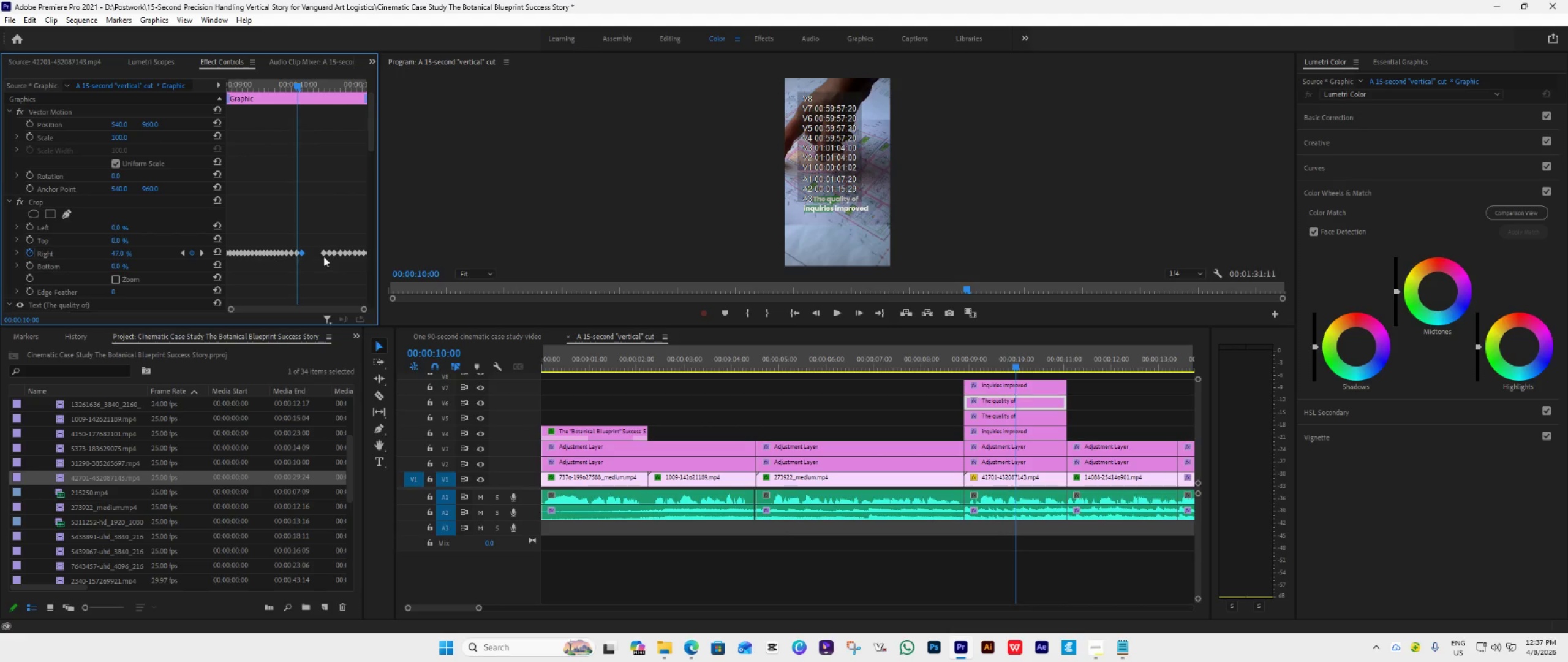 
left_click_drag(start_coordinate=[323, 255], to_coordinate=[306, 261])
 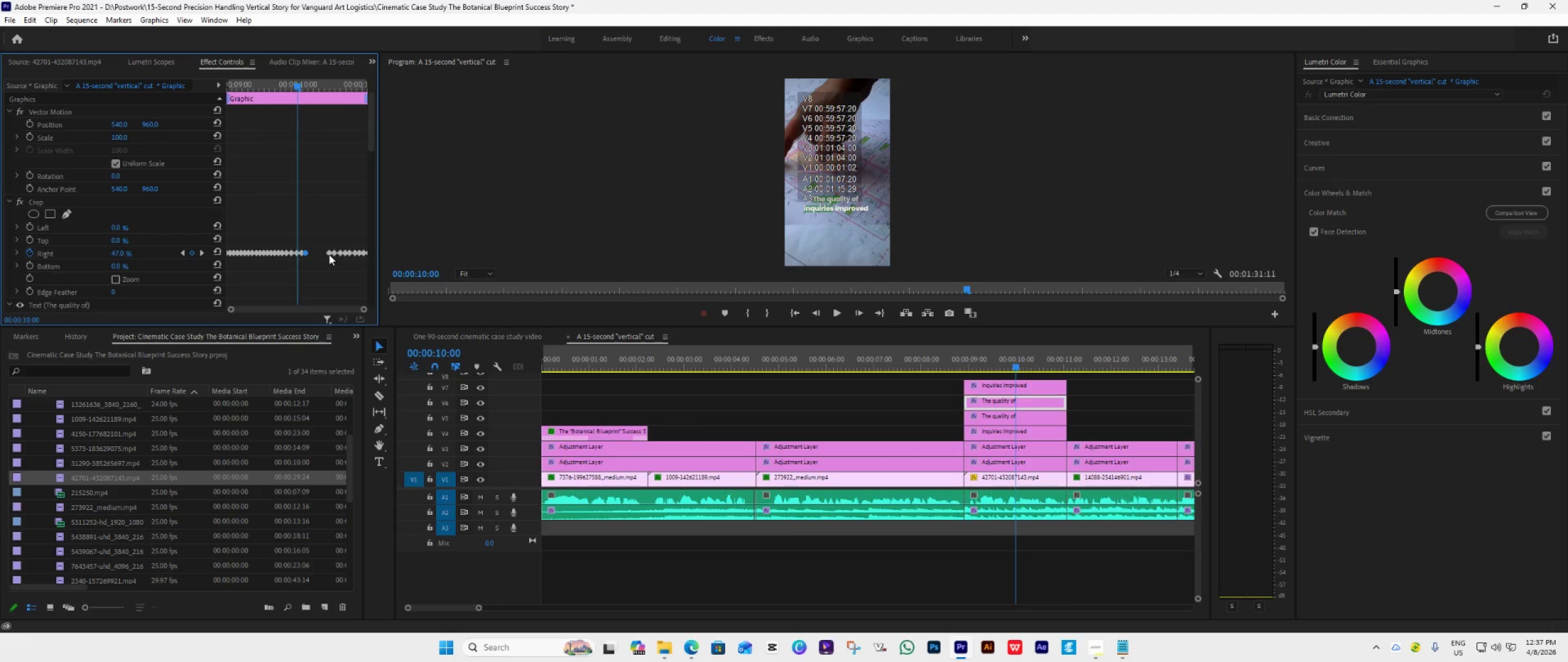 
left_click_drag(start_coordinate=[329, 254], to_coordinate=[309, 263])
 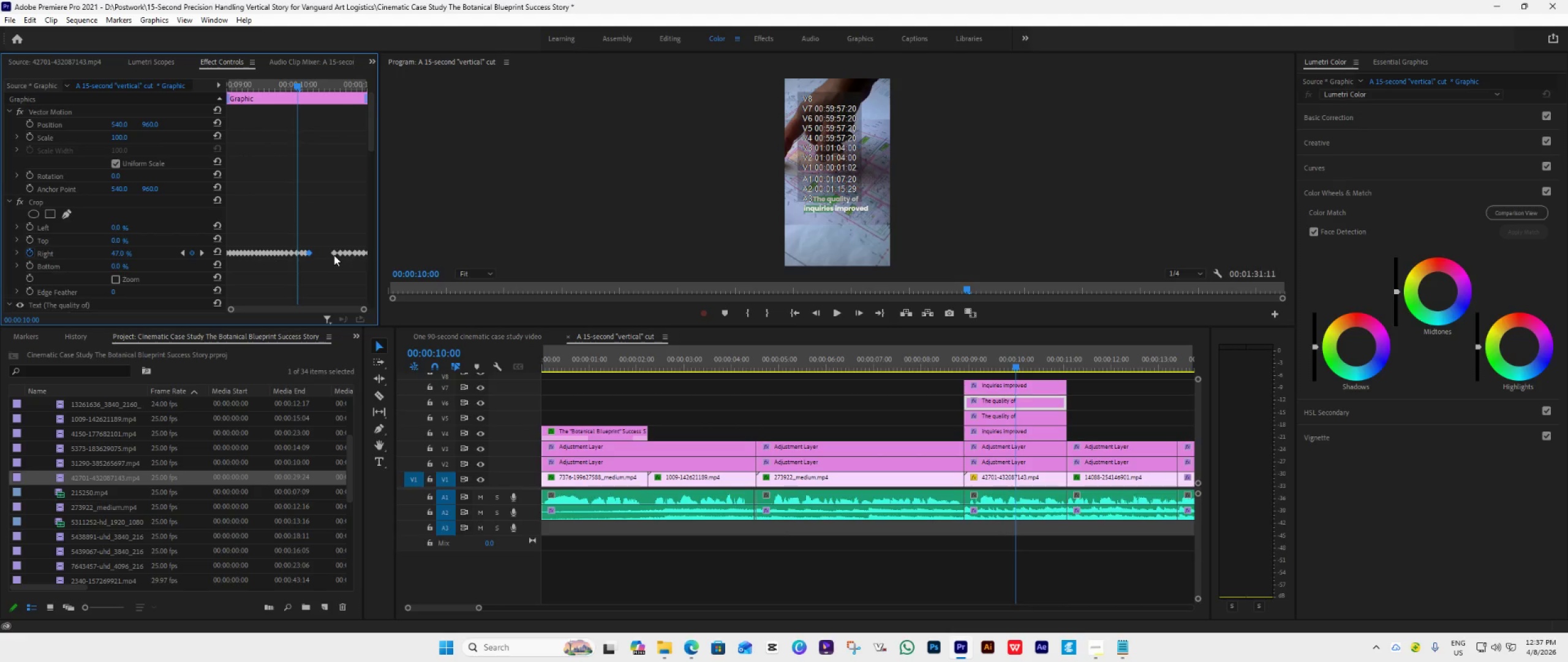 
left_click_drag(start_coordinate=[334, 255], to_coordinate=[314, 265])
 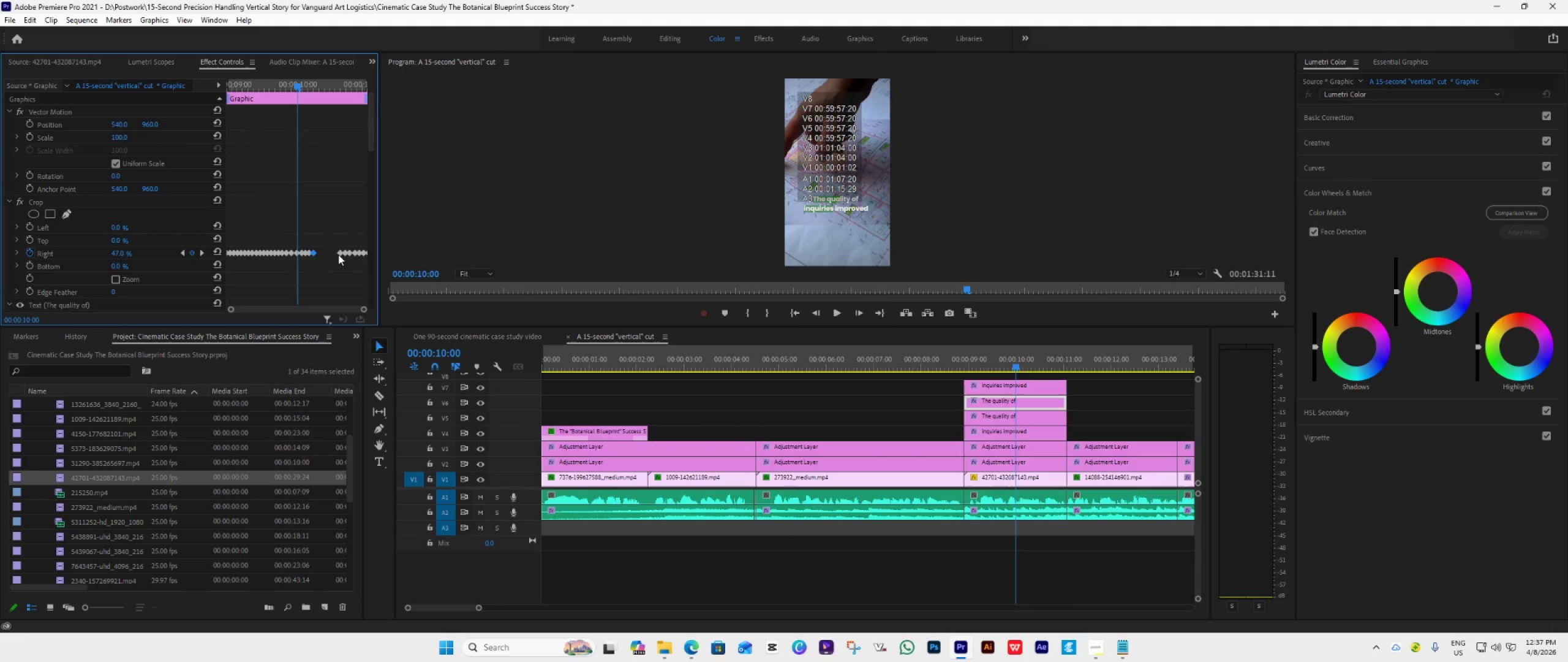 
left_click_drag(start_coordinate=[338, 254], to_coordinate=[318, 264])
 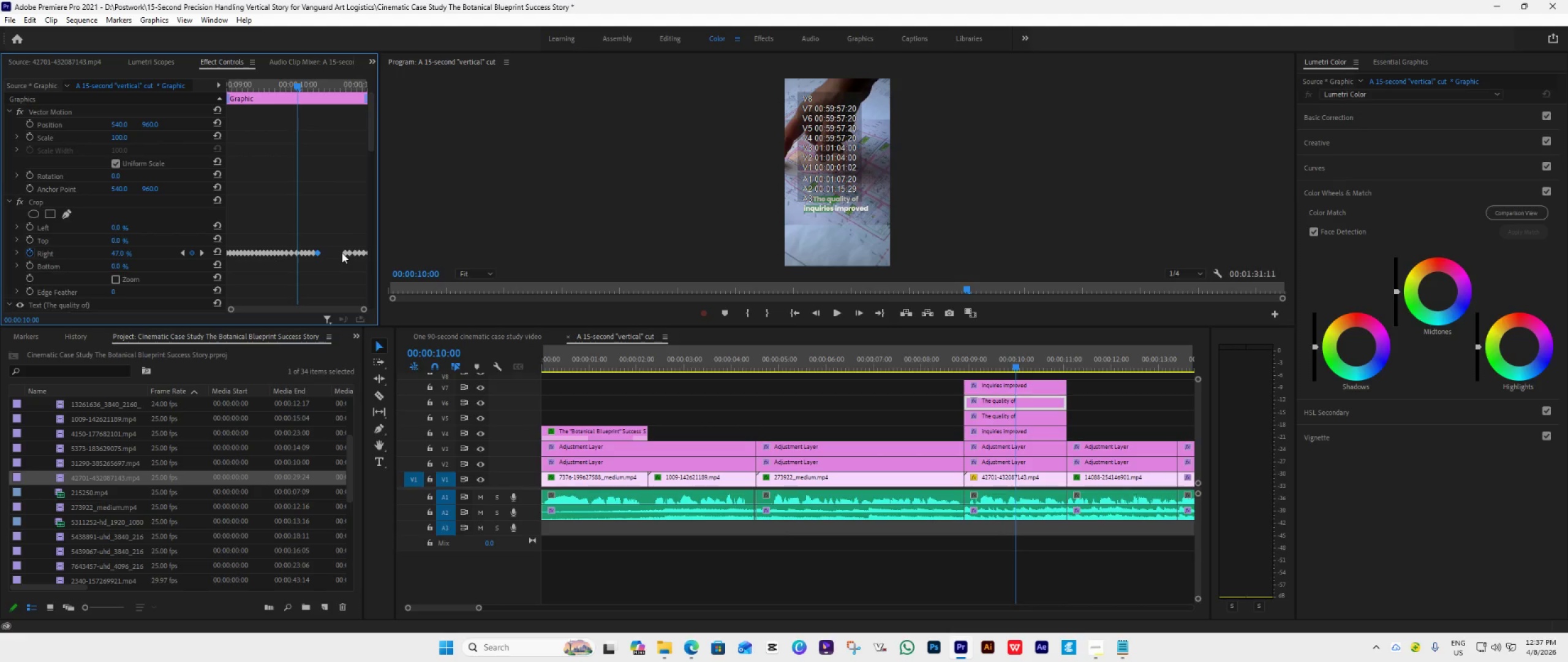 
left_click_drag(start_coordinate=[342, 253], to_coordinate=[322, 264])
 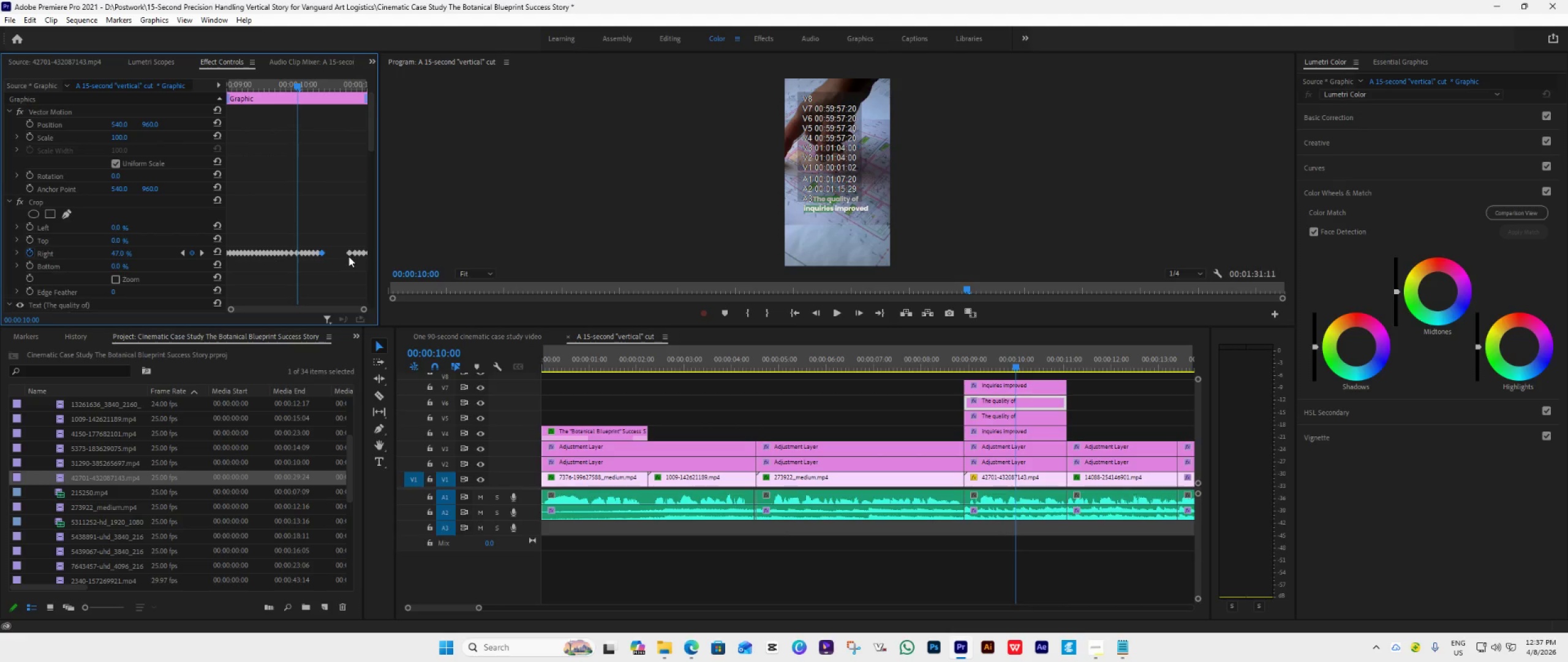 
left_click_drag(start_coordinate=[349, 255], to_coordinate=[326, 267])
 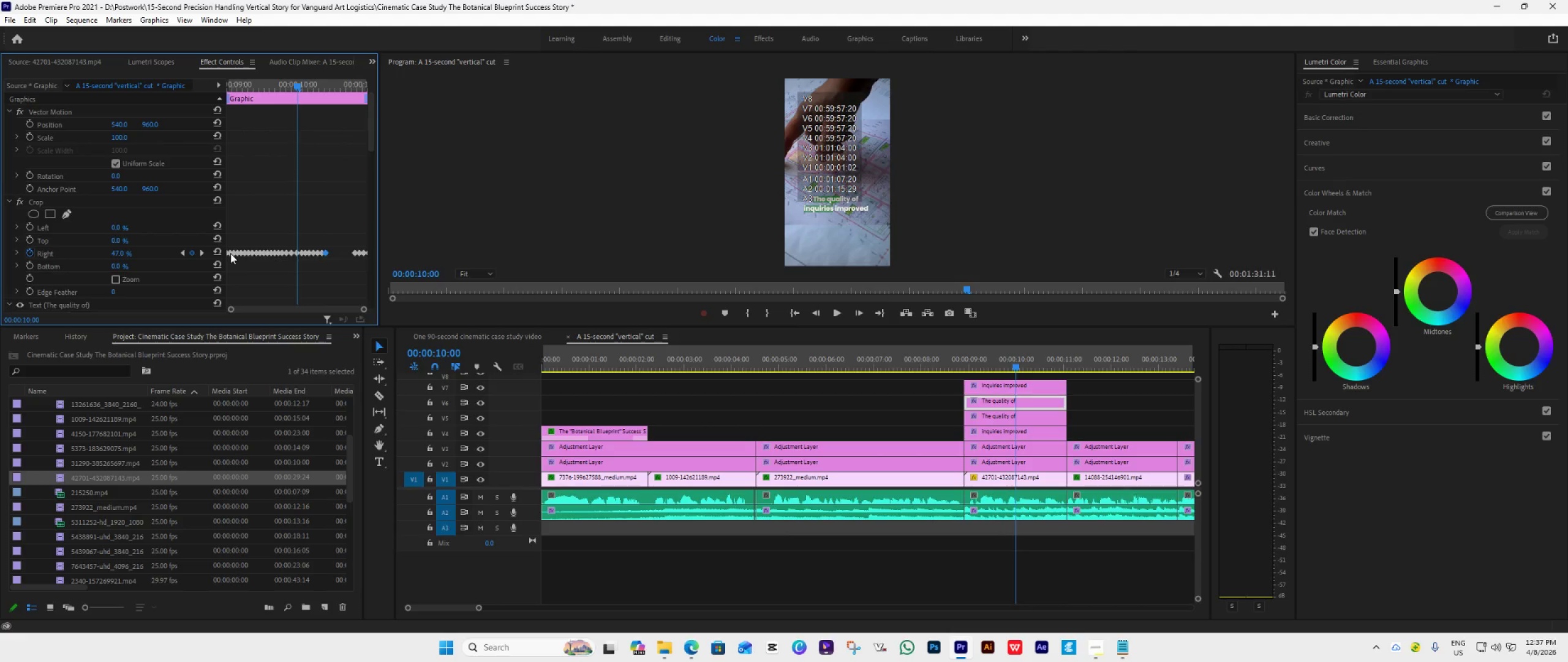 
left_click([230, 253])
 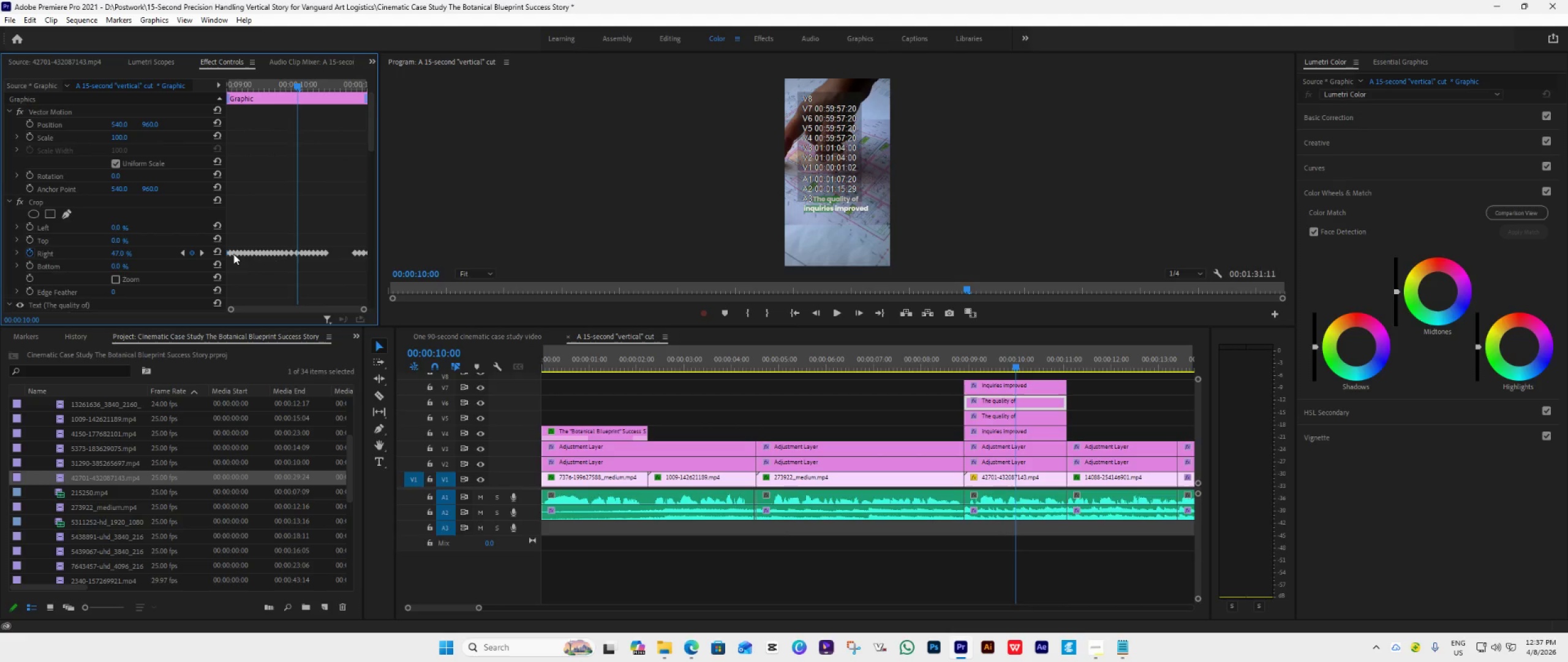 
left_click_drag(start_coordinate=[233, 254], to_coordinate=[225, 254])
 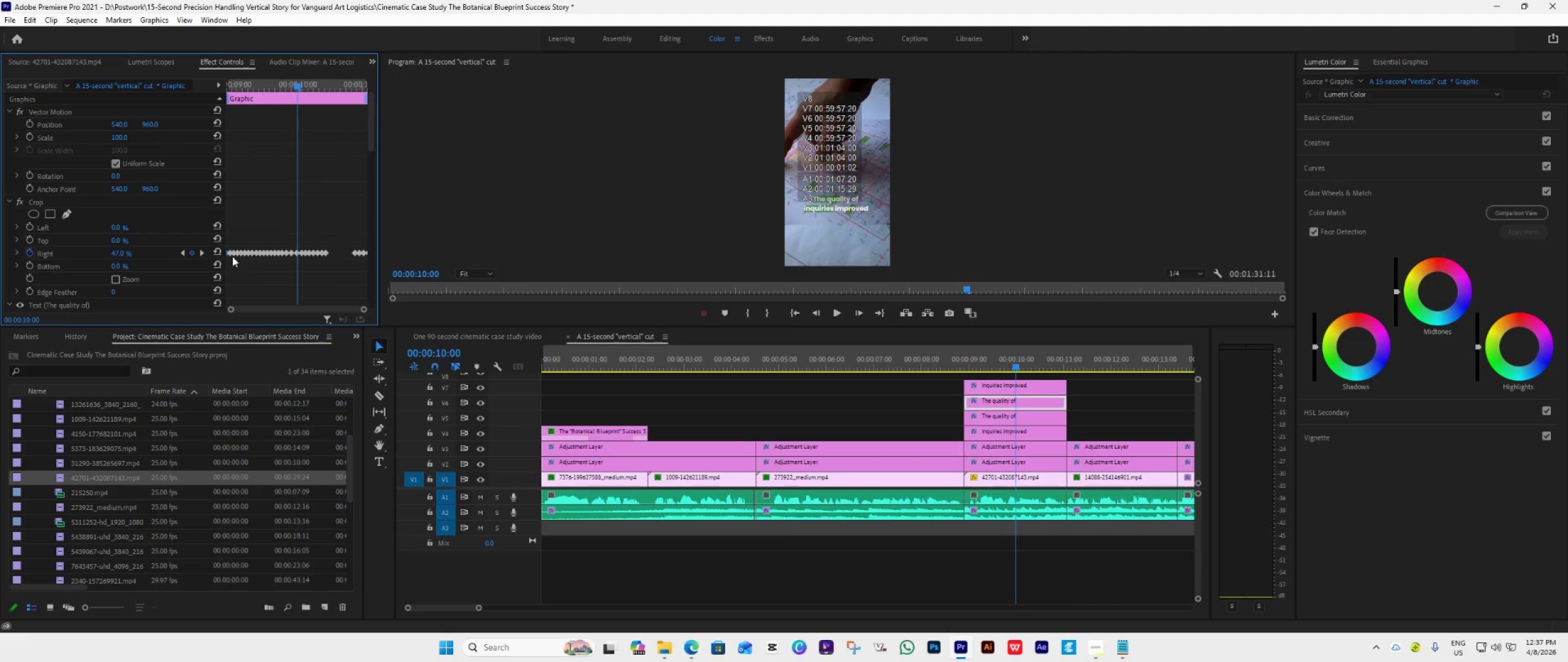 
left_click([230, 251])
 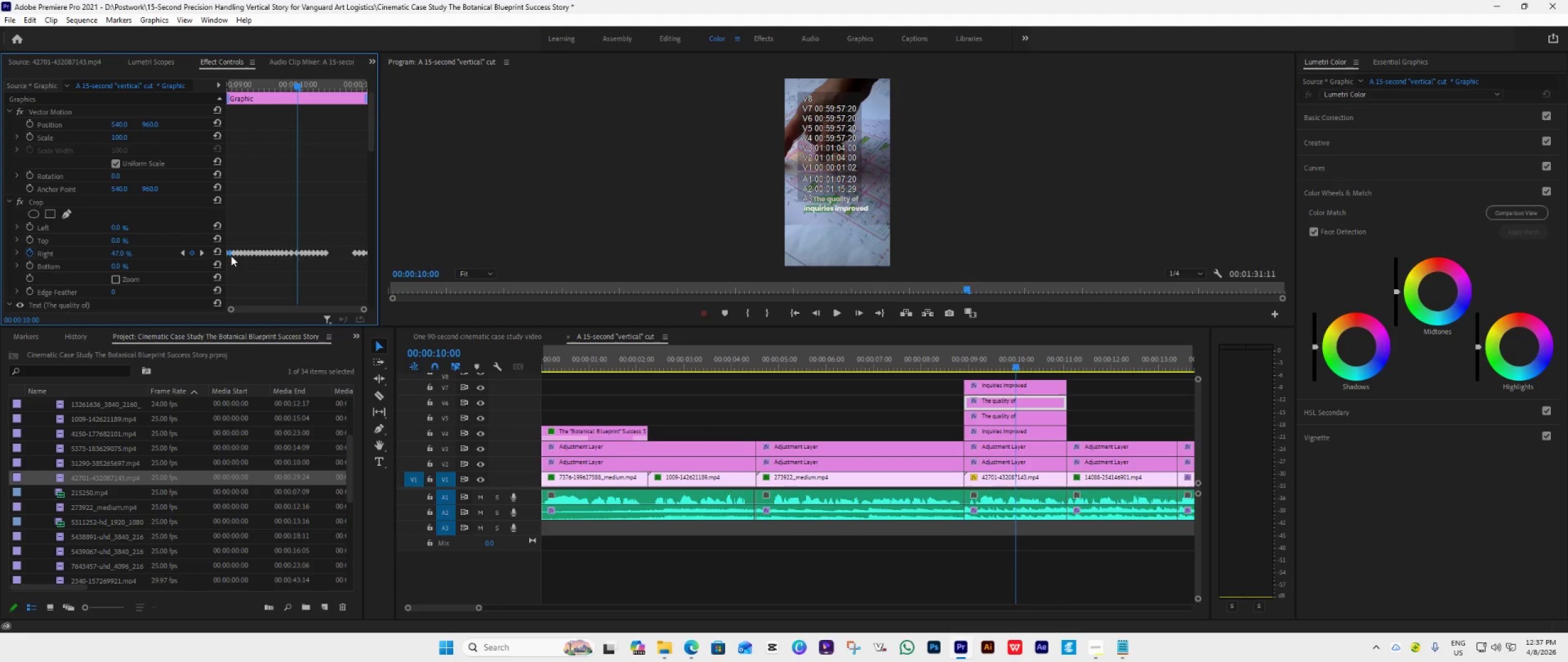 
left_click_drag(start_coordinate=[230, 254], to_coordinate=[225, 258])
 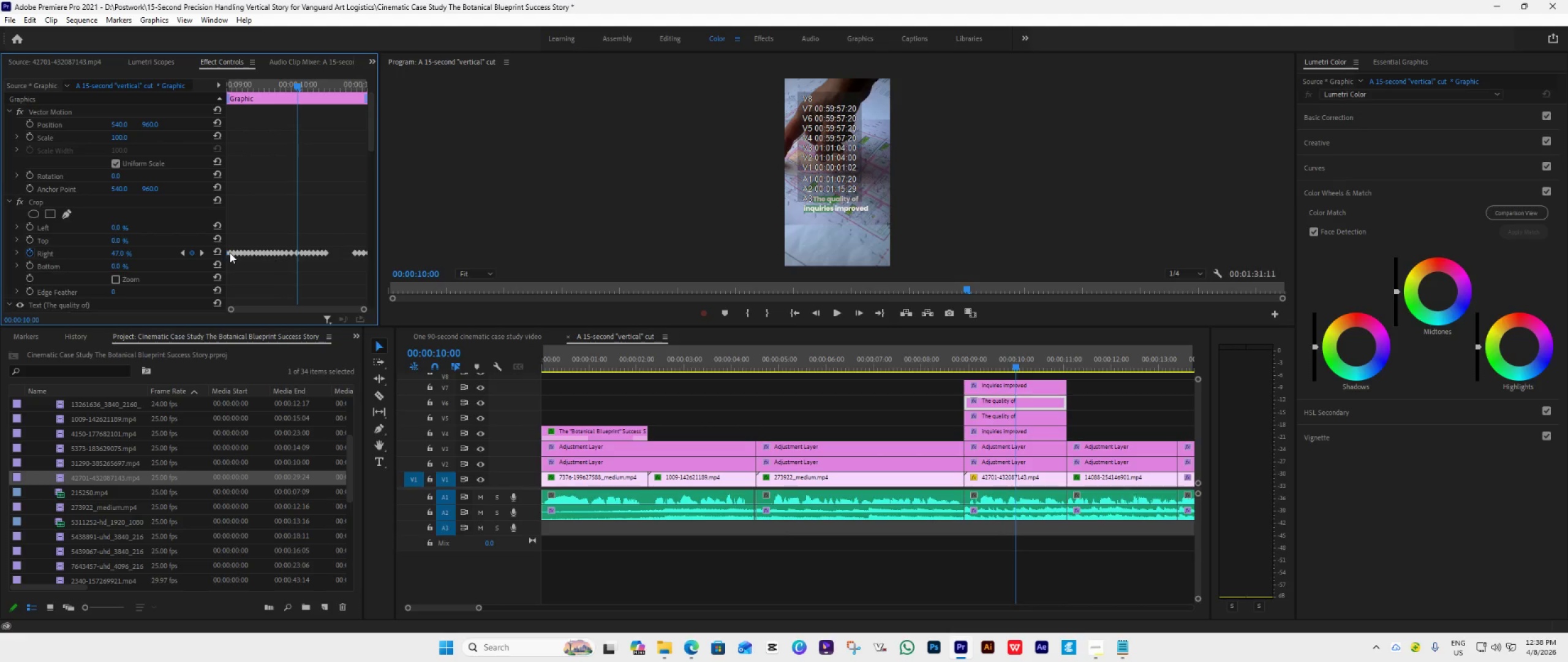 
left_click([232, 254])
 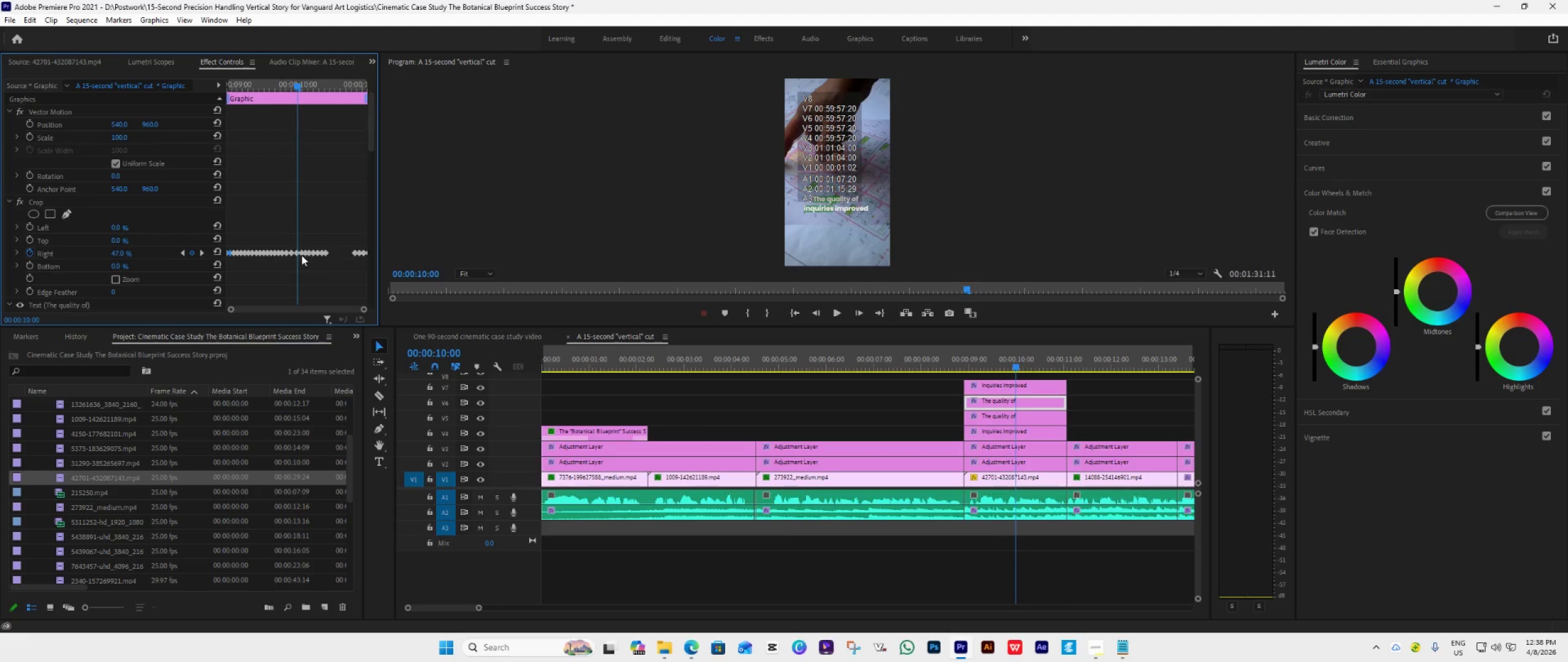 
left_click_drag(start_coordinate=[296, 254], to_coordinate=[290, 256])
 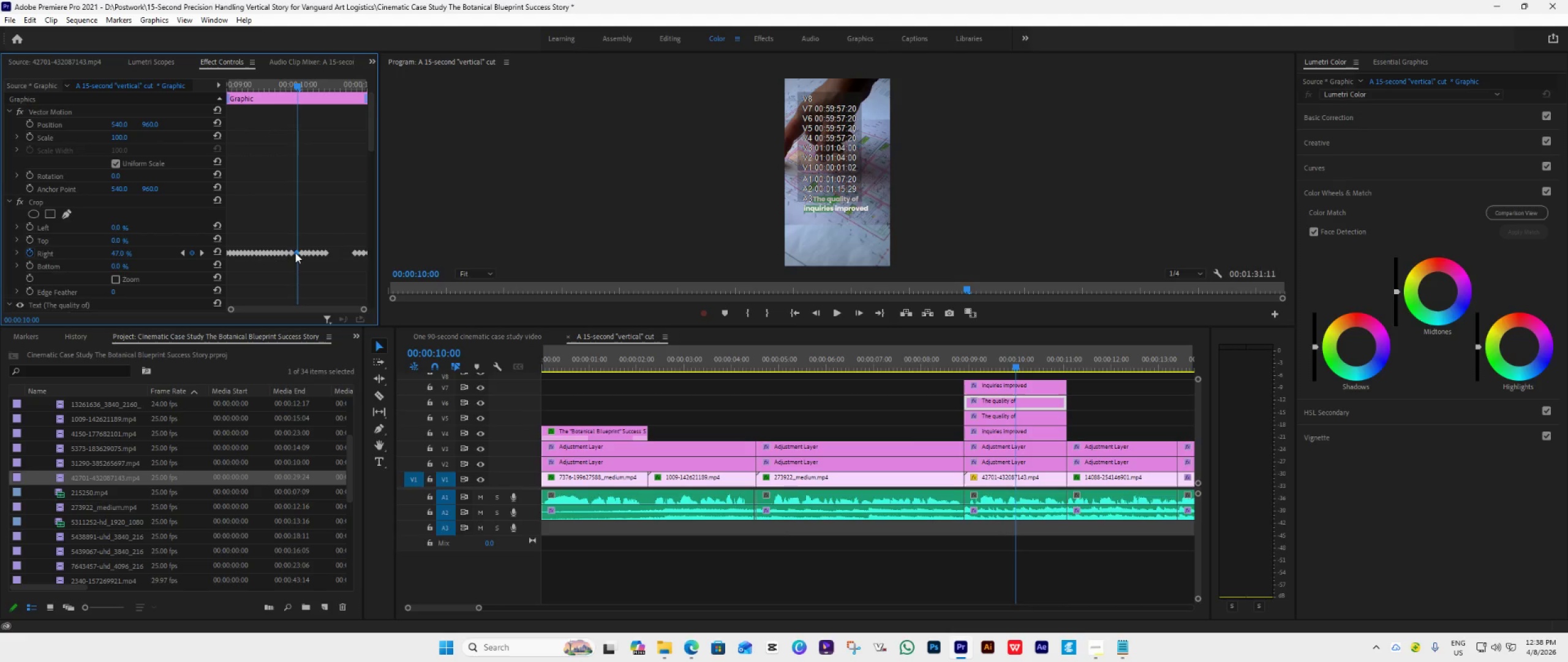 
left_click_drag(start_coordinate=[295, 253], to_coordinate=[292, 257])
 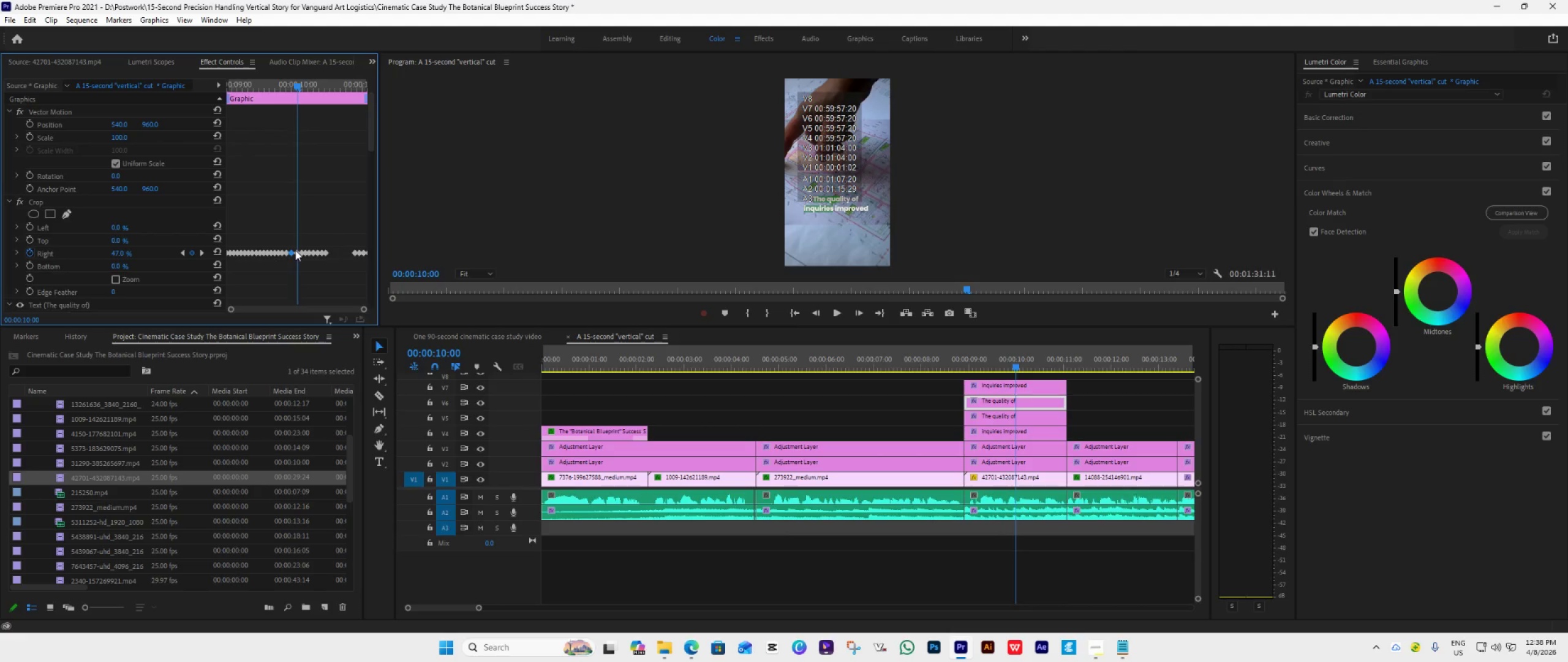 
left_click_drag(start_coordinate=[295, 250], to_coordinate=[293, 254])
 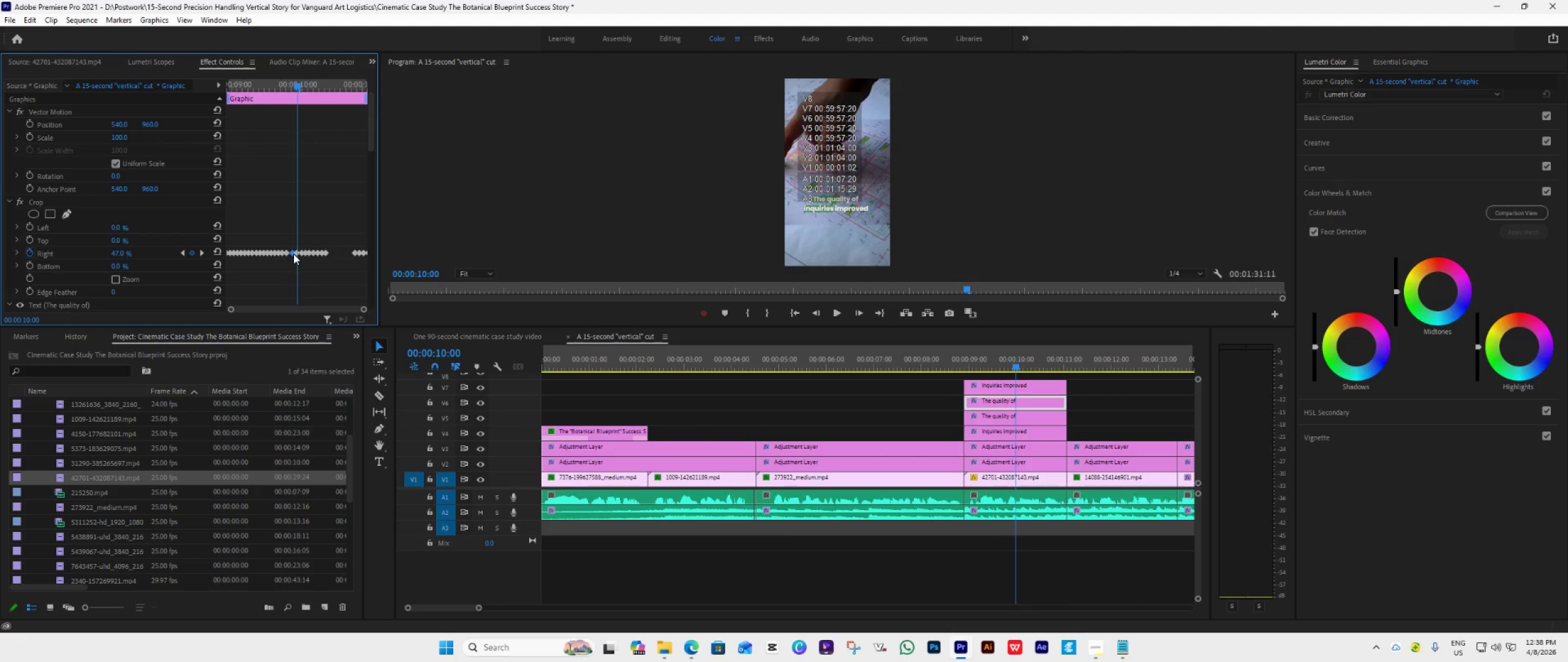 
left_click_drag(start_coordinate=[293, 253], to_coordinate=[289, 257])
 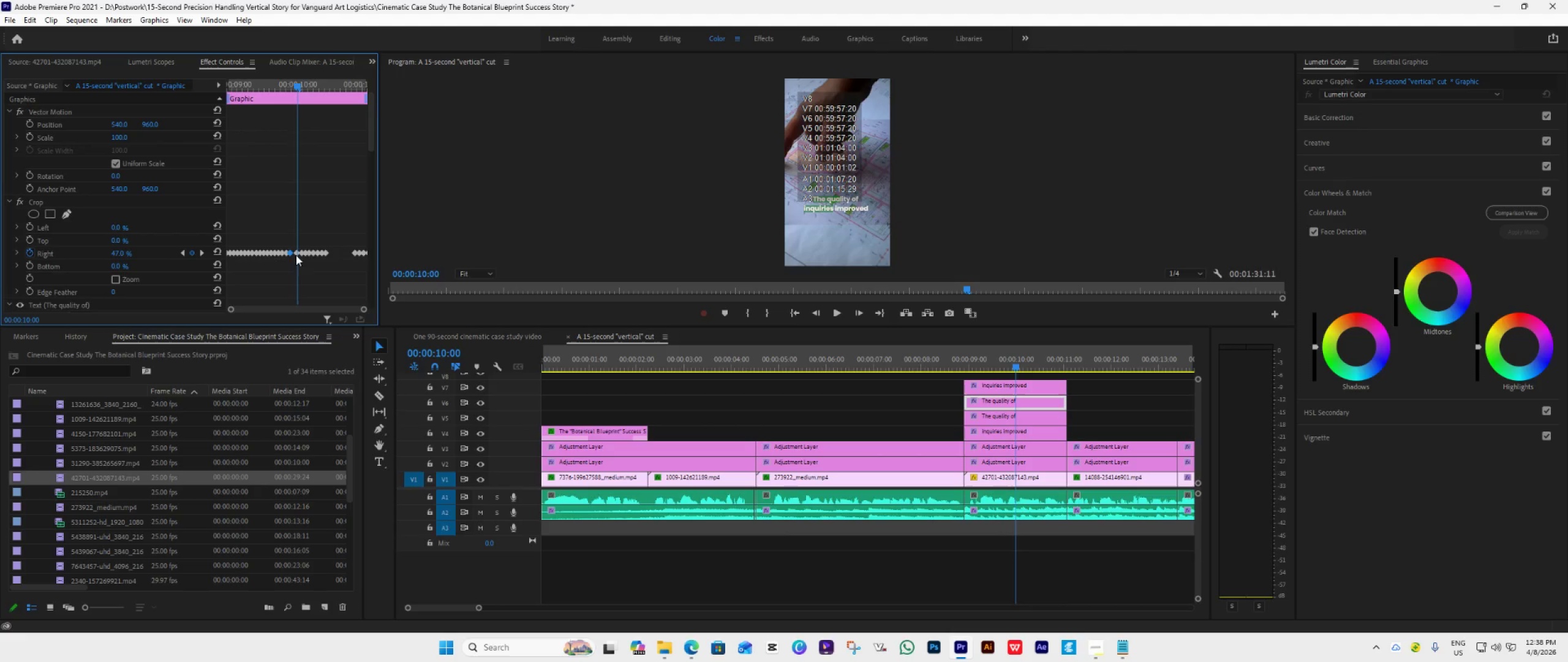 
left_click_drag(start_coordinate=[296, 254], to_coordinate=[293, 257])
 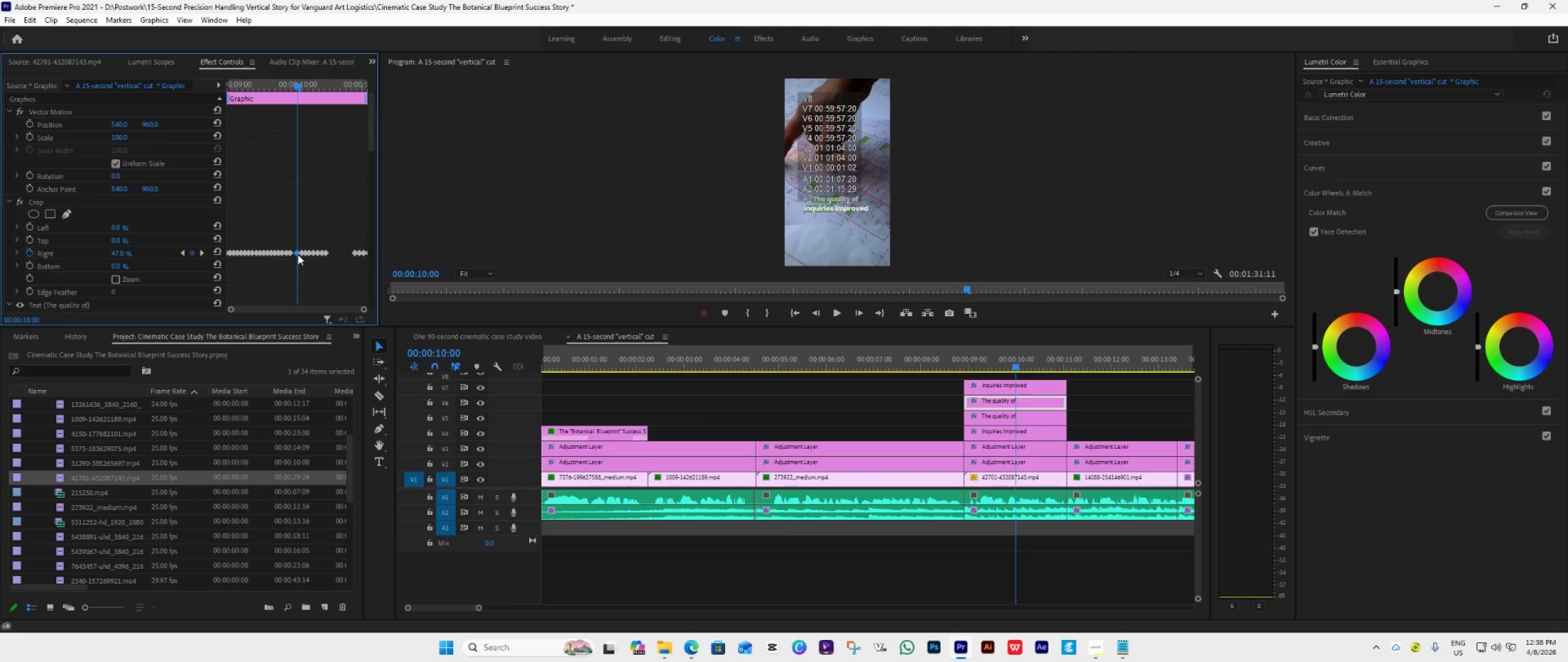 
left_click_drag(start_coordinate=[298, 254], to_coordinate=[292, 254])
 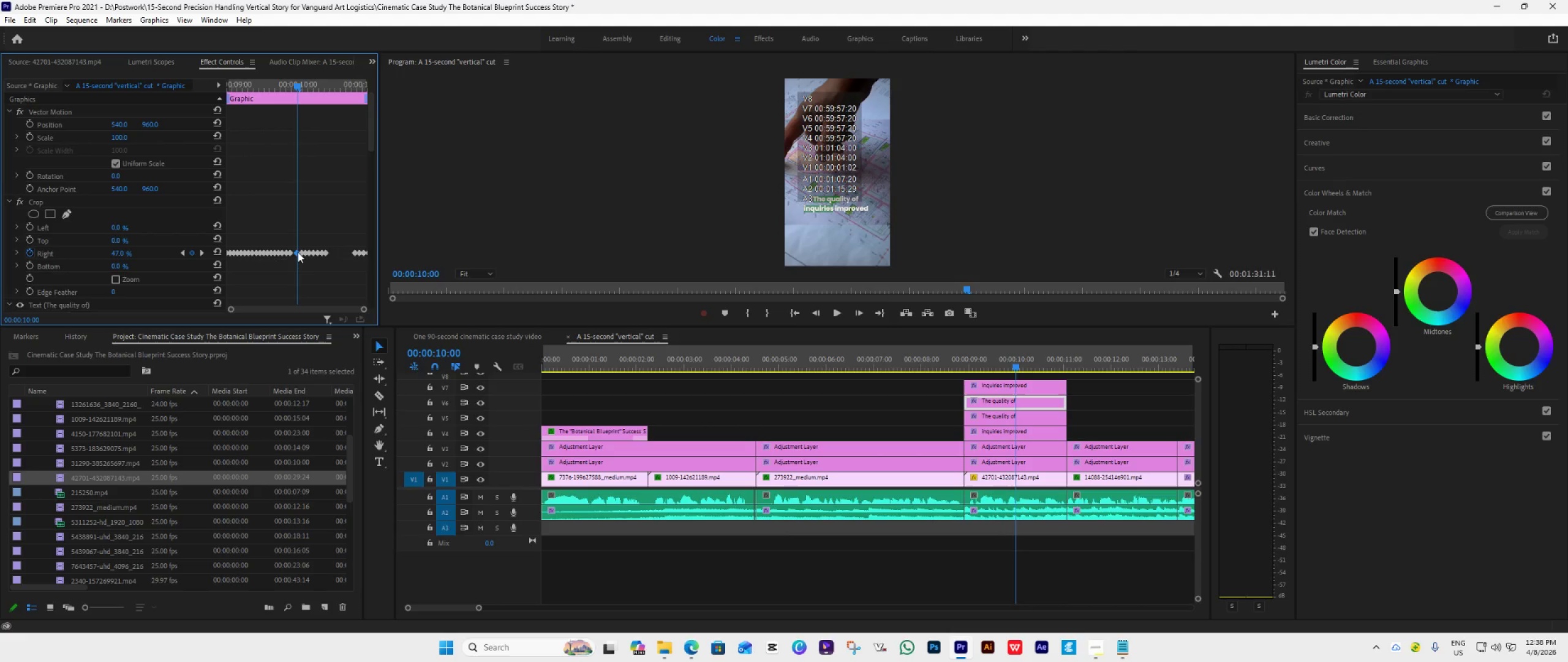 
left_click_drag(start_coordinate=[298, 252], to_coordinate=[292, 252])
 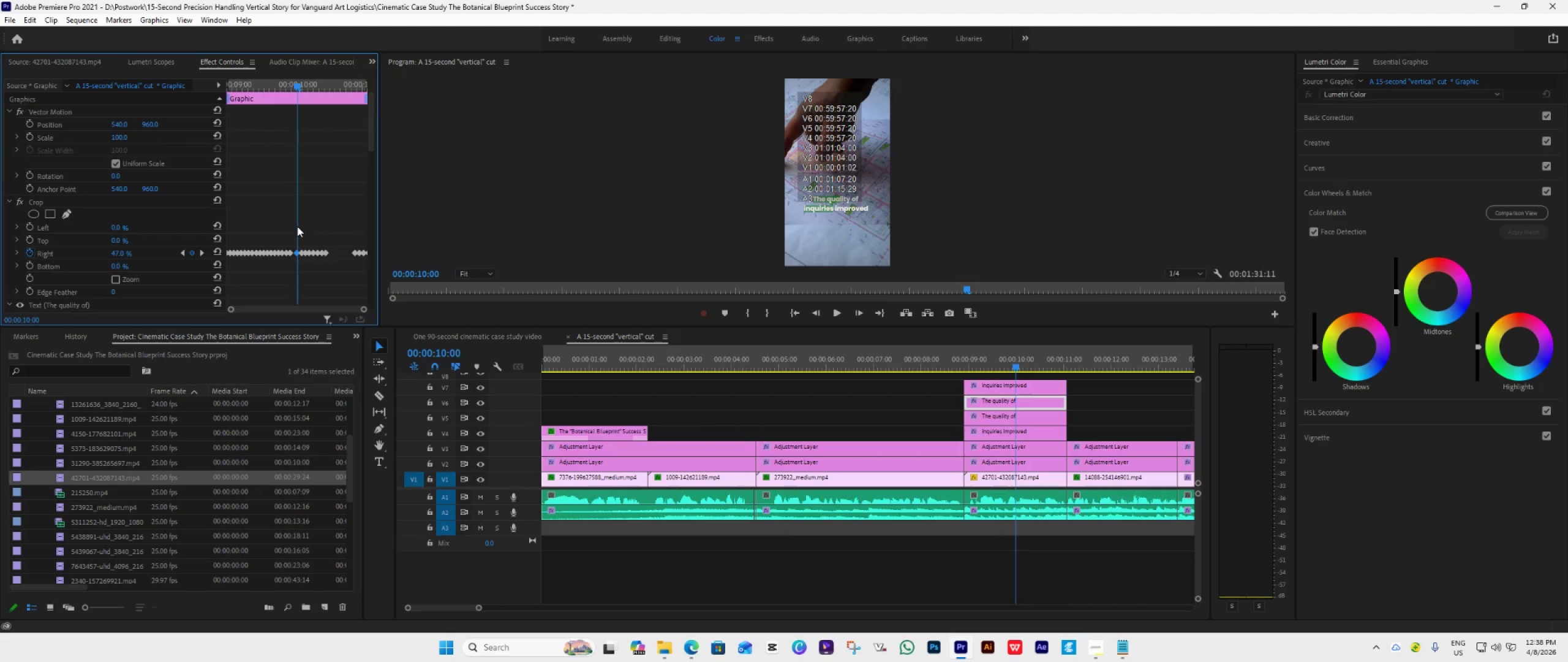 
left_click_drag(start_coordinate=[297, 227], to_coordinate=[333, 269])
 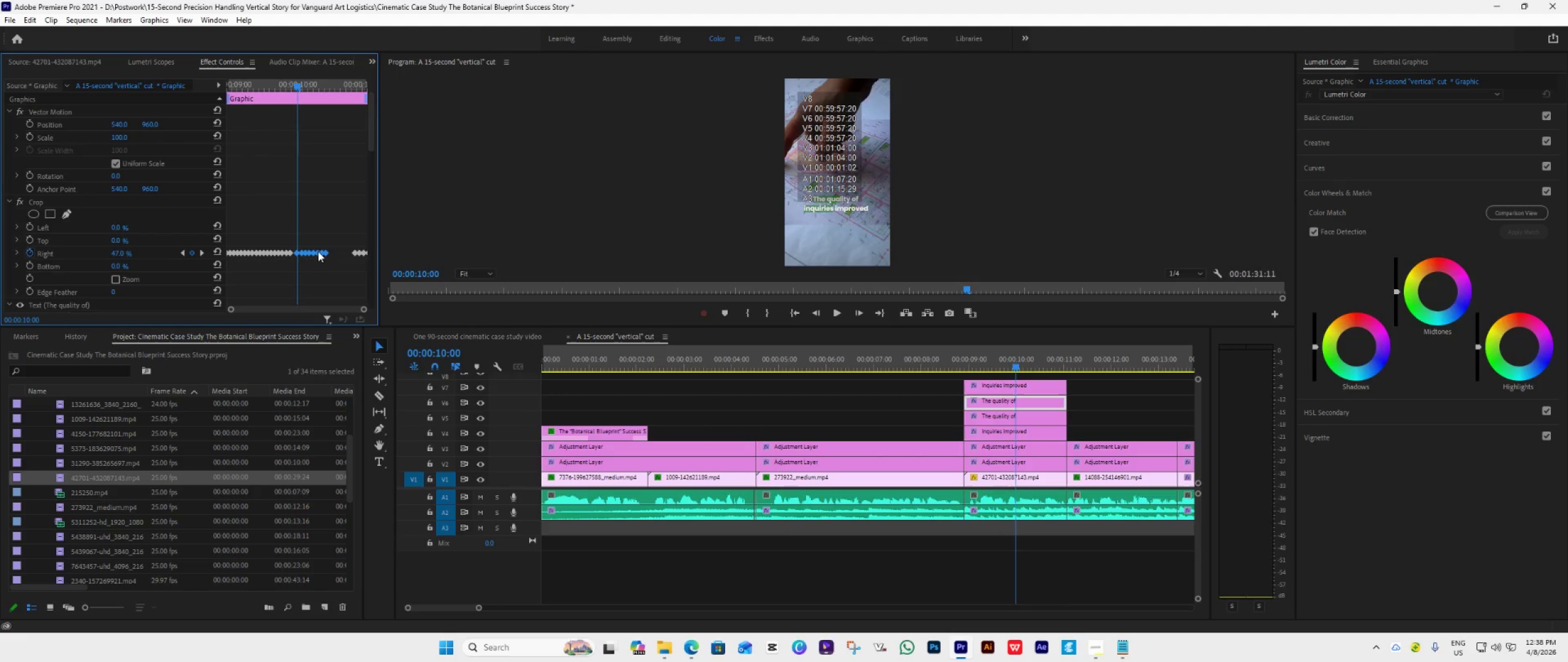 
left_click_drag(start_coordinate=[318, 251], to_coordinate=[309, 254])
 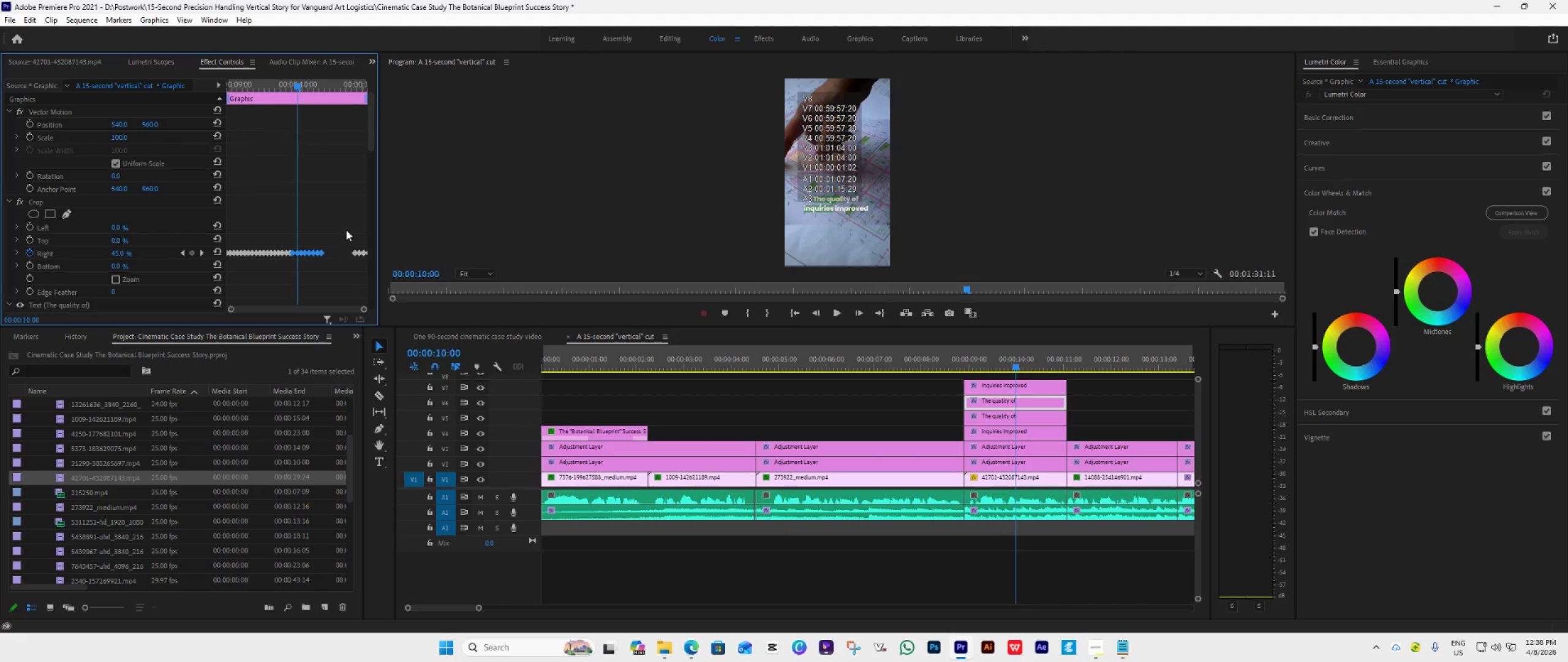 
left_click_drag(start_coordinate=[346, 230], to_coordinate=[375, 265])
 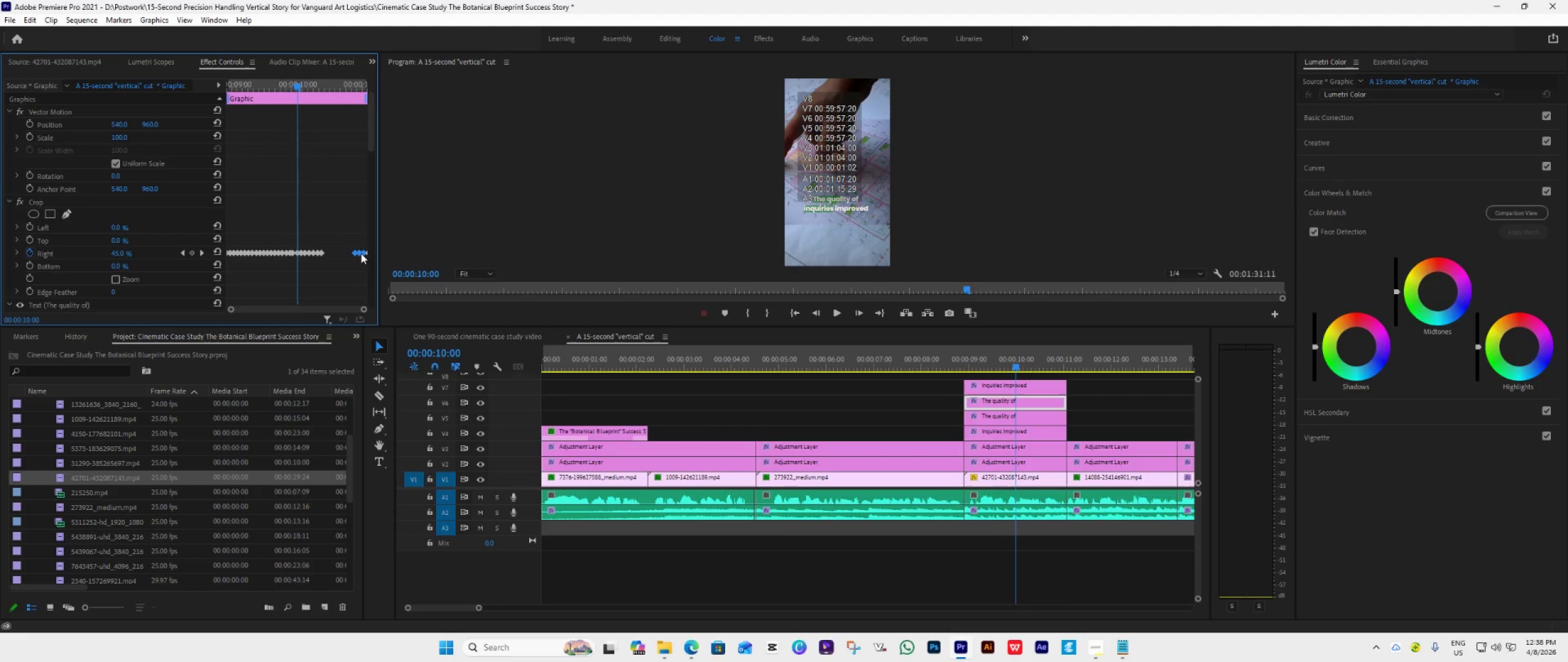 
left_click_drag(start_coordinate=[361, 253], to_coordinate=[329, 262])
 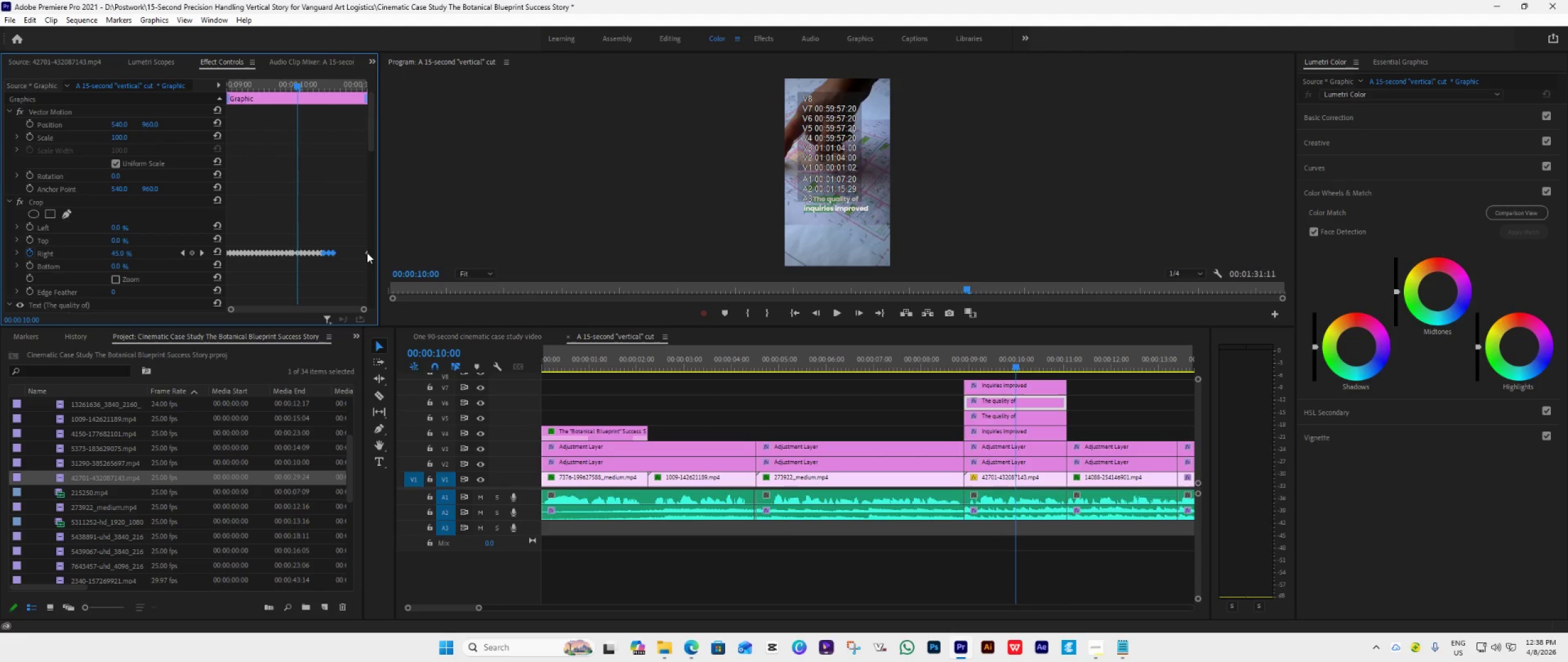 
left_click_drag(start_coordinate=[367, 253], to_coordinate=[336, 265])
 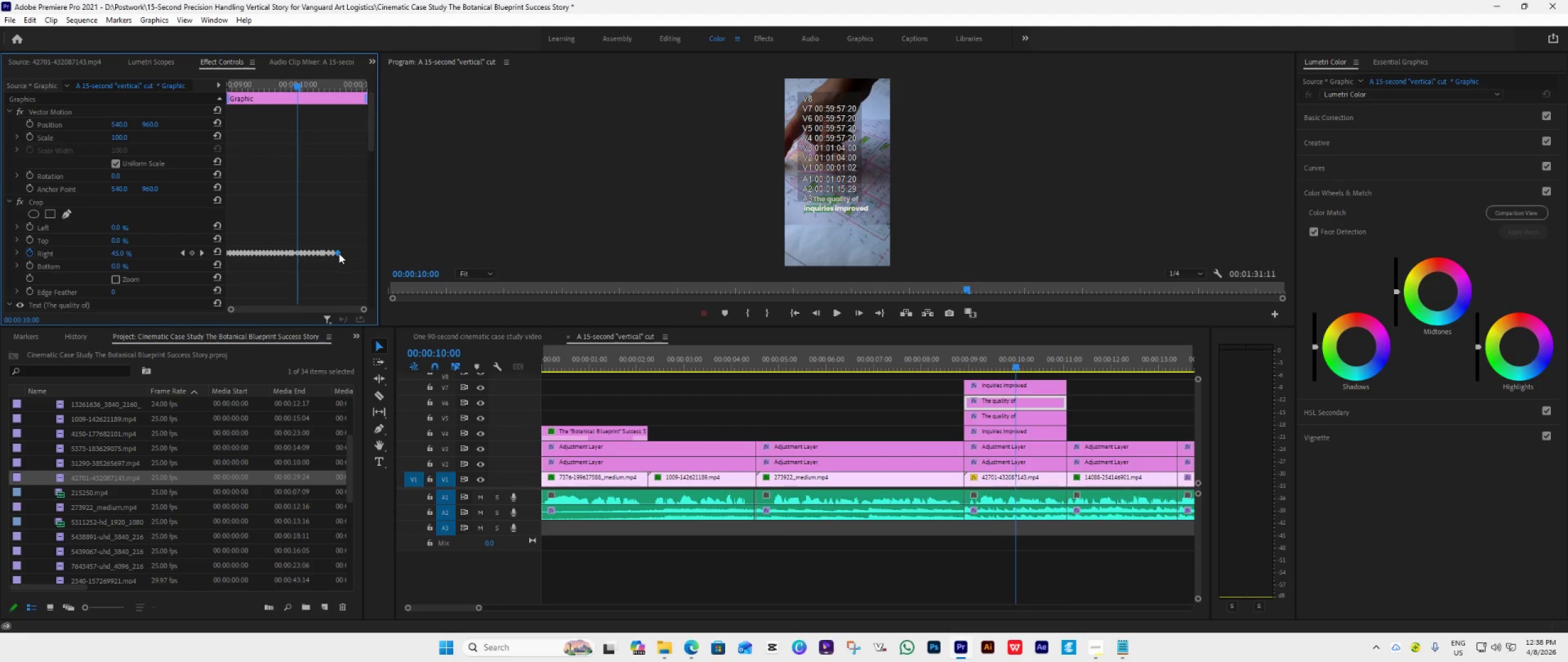 
left_click_drag(start_coordinate=[337, 253], to_coordinate=[333, 256])
 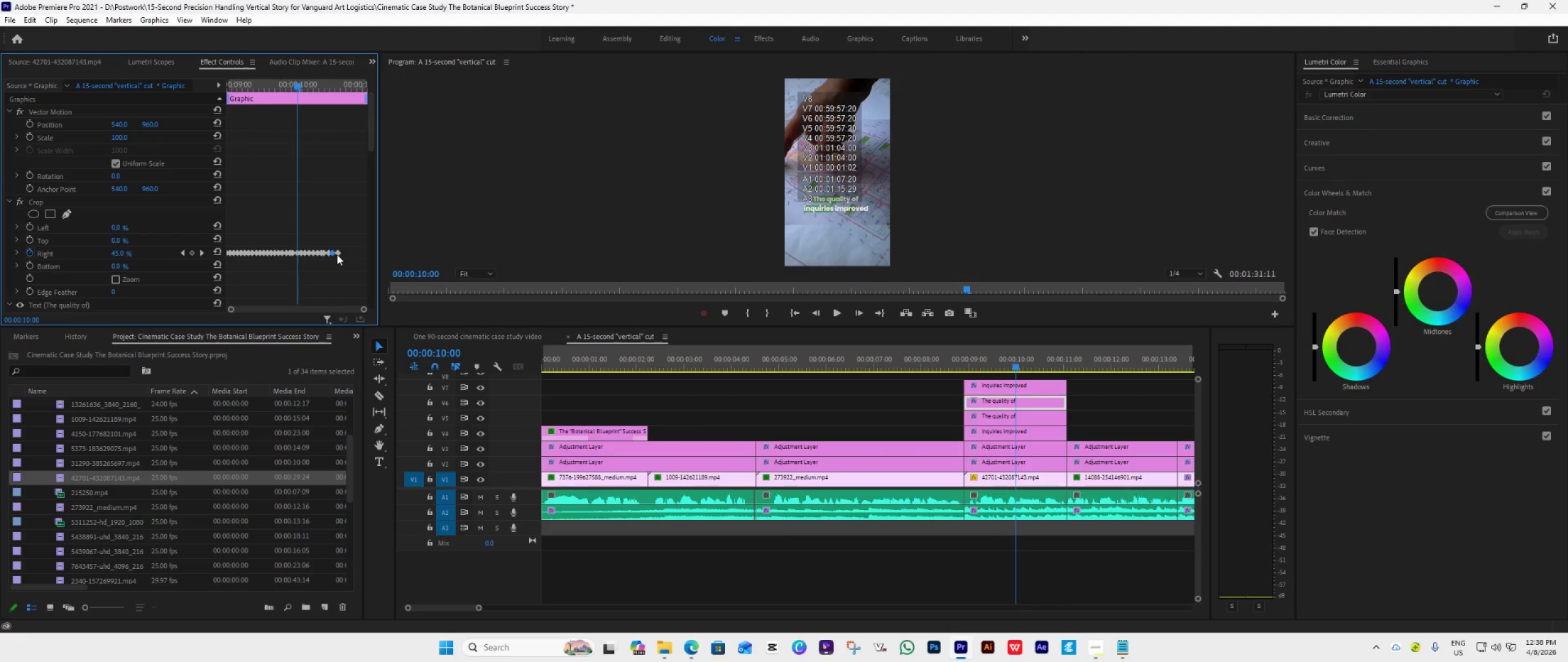 
left_click_drag(start_coordinate=[337, 254], to_coordinate=[331, 256])
 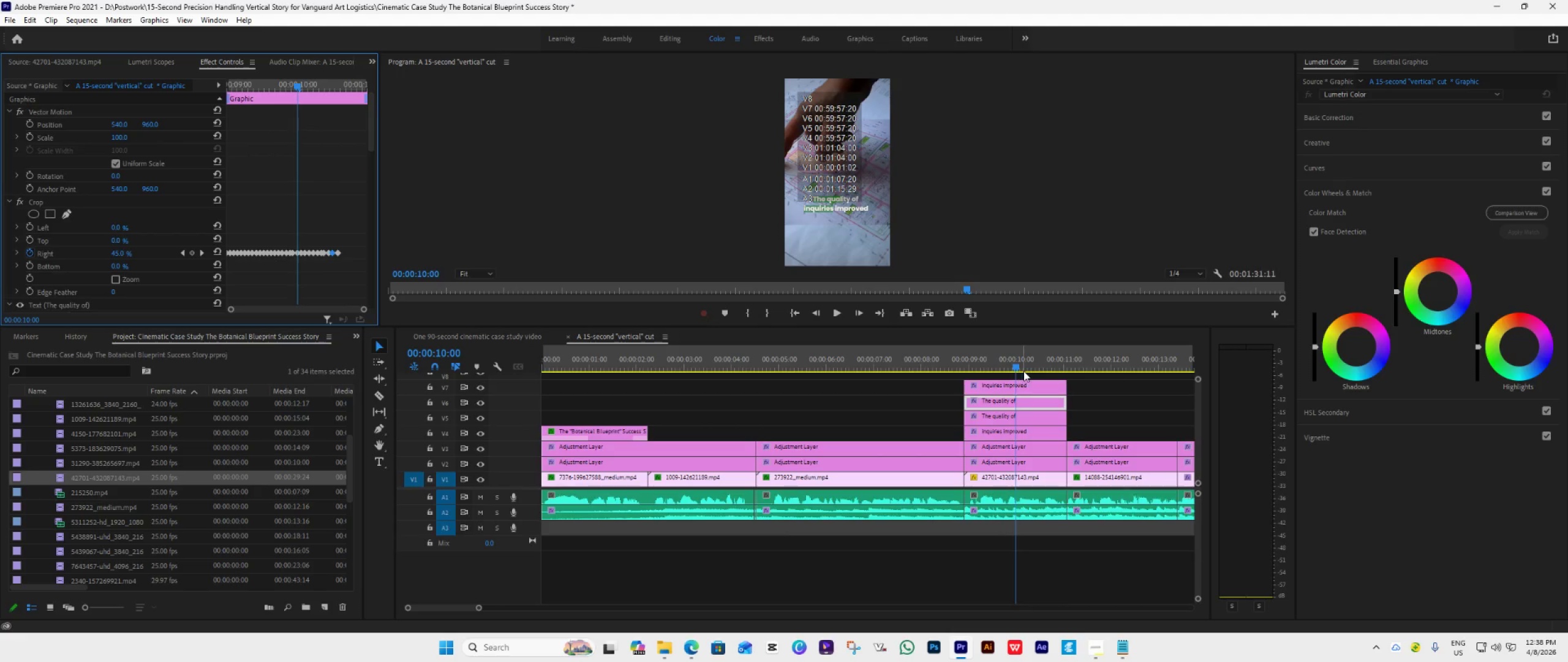 
left_click_drag(start_coordinate=[1013, 362], to_coordinate=[960, 380])
 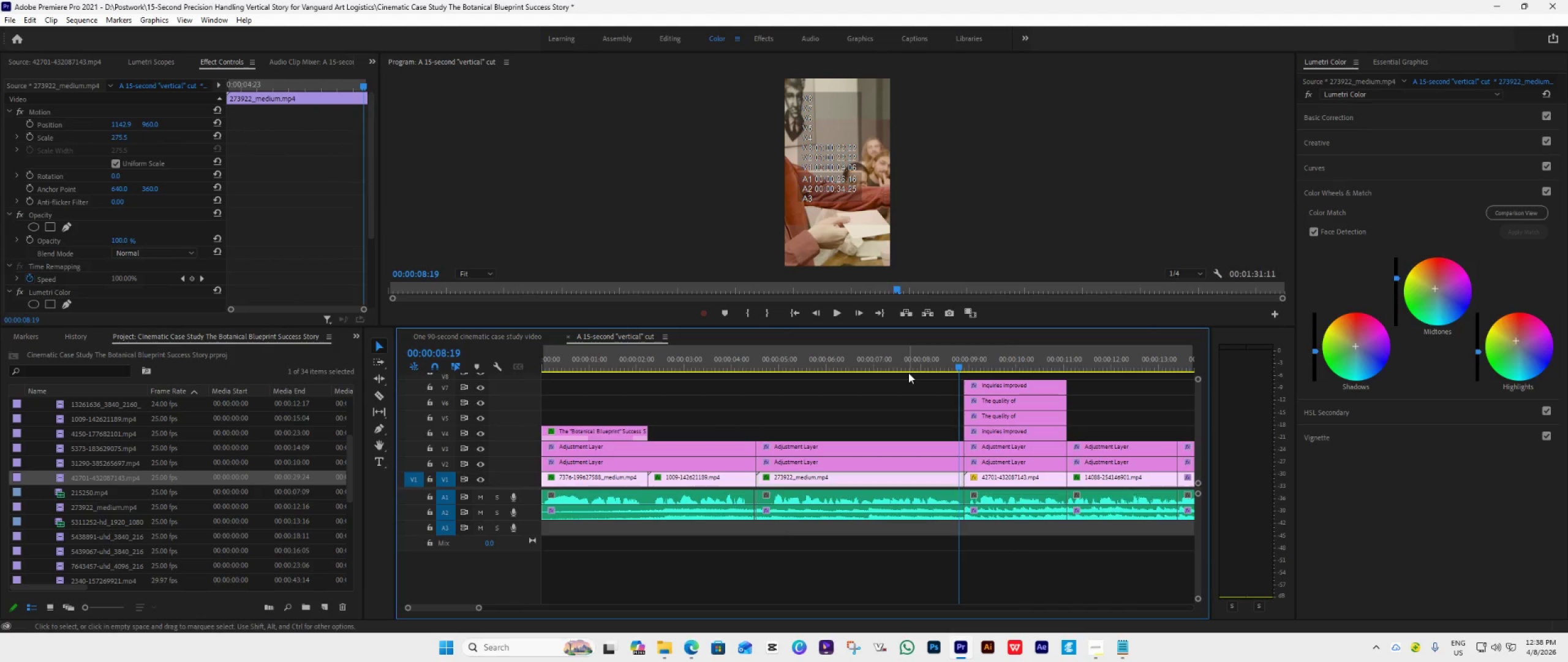 
key(Space)
 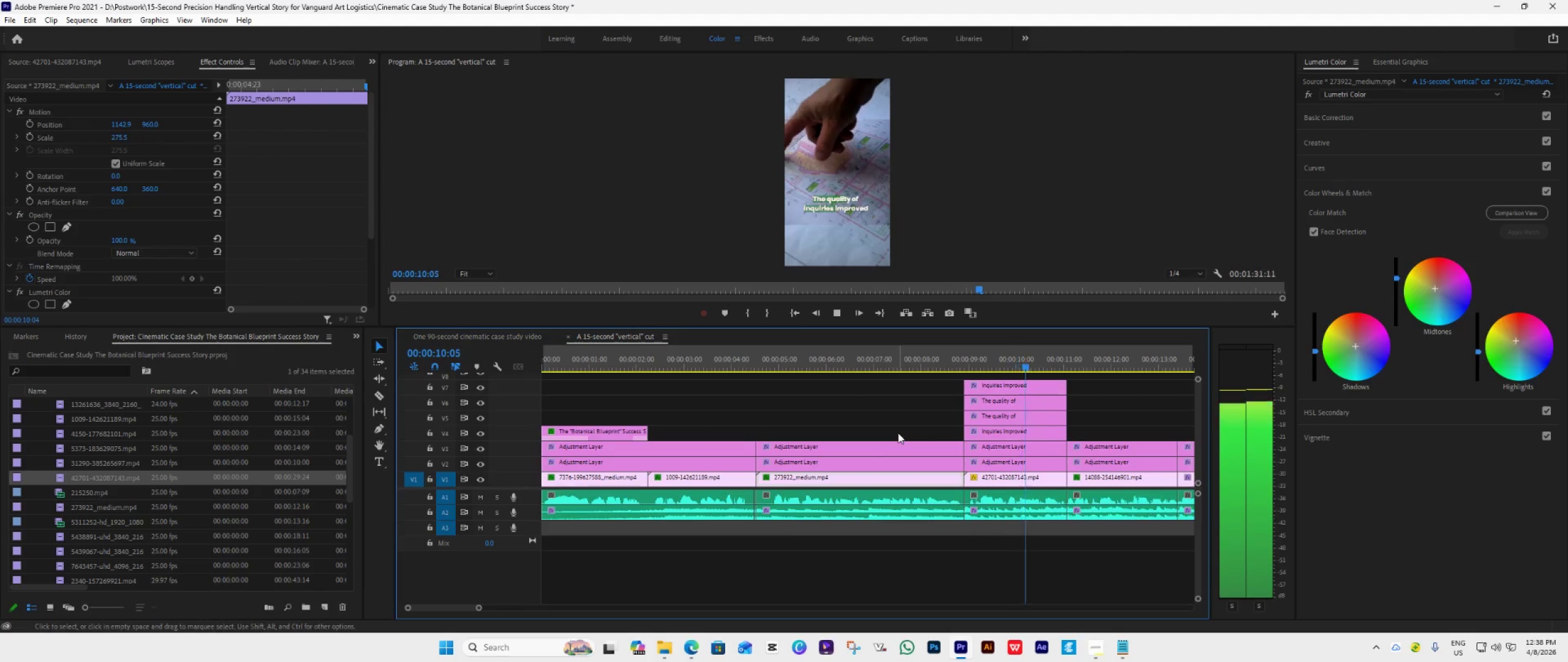 
key(Space)
 